 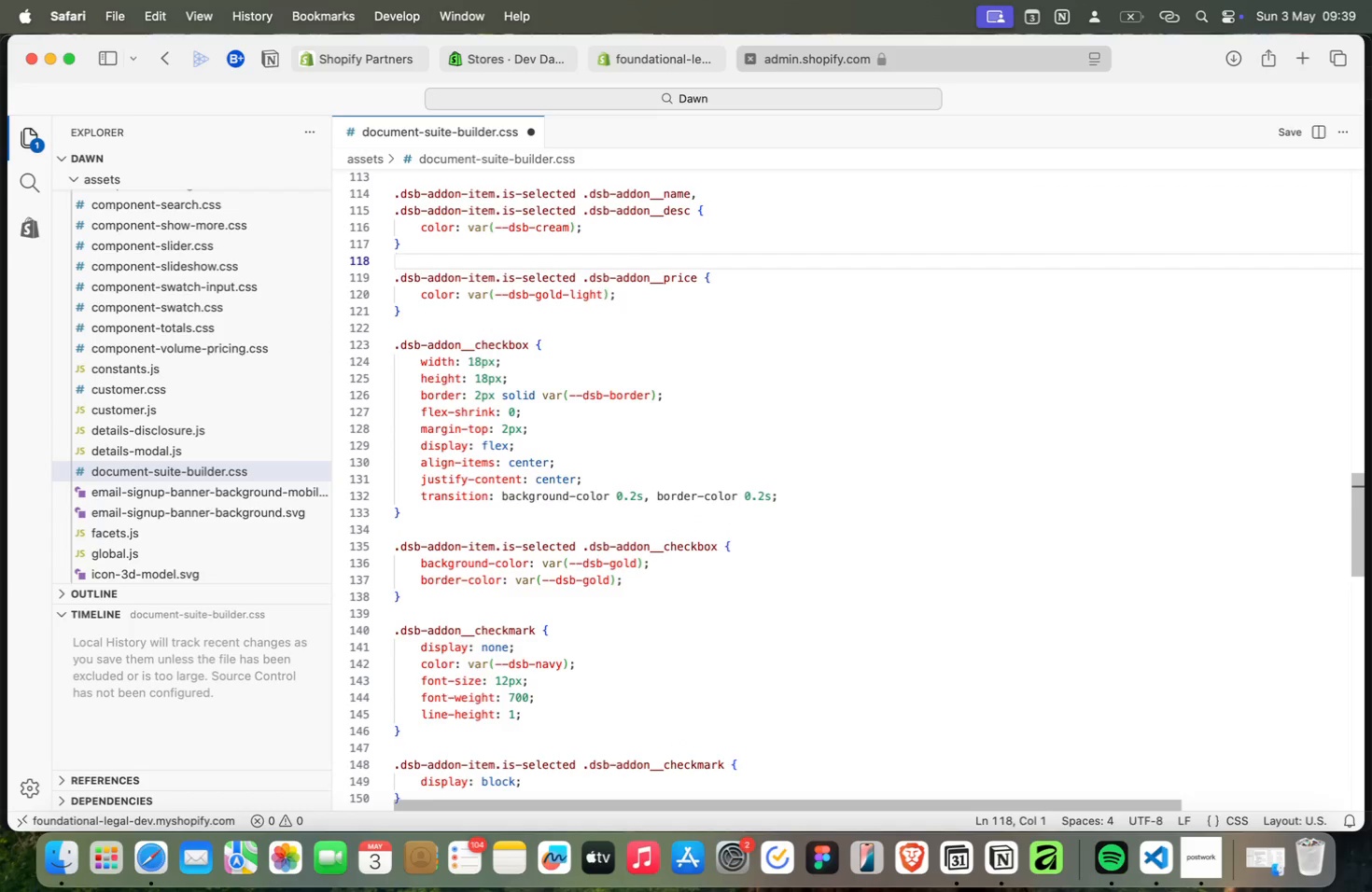 
key(Meta+ArrowUp)
 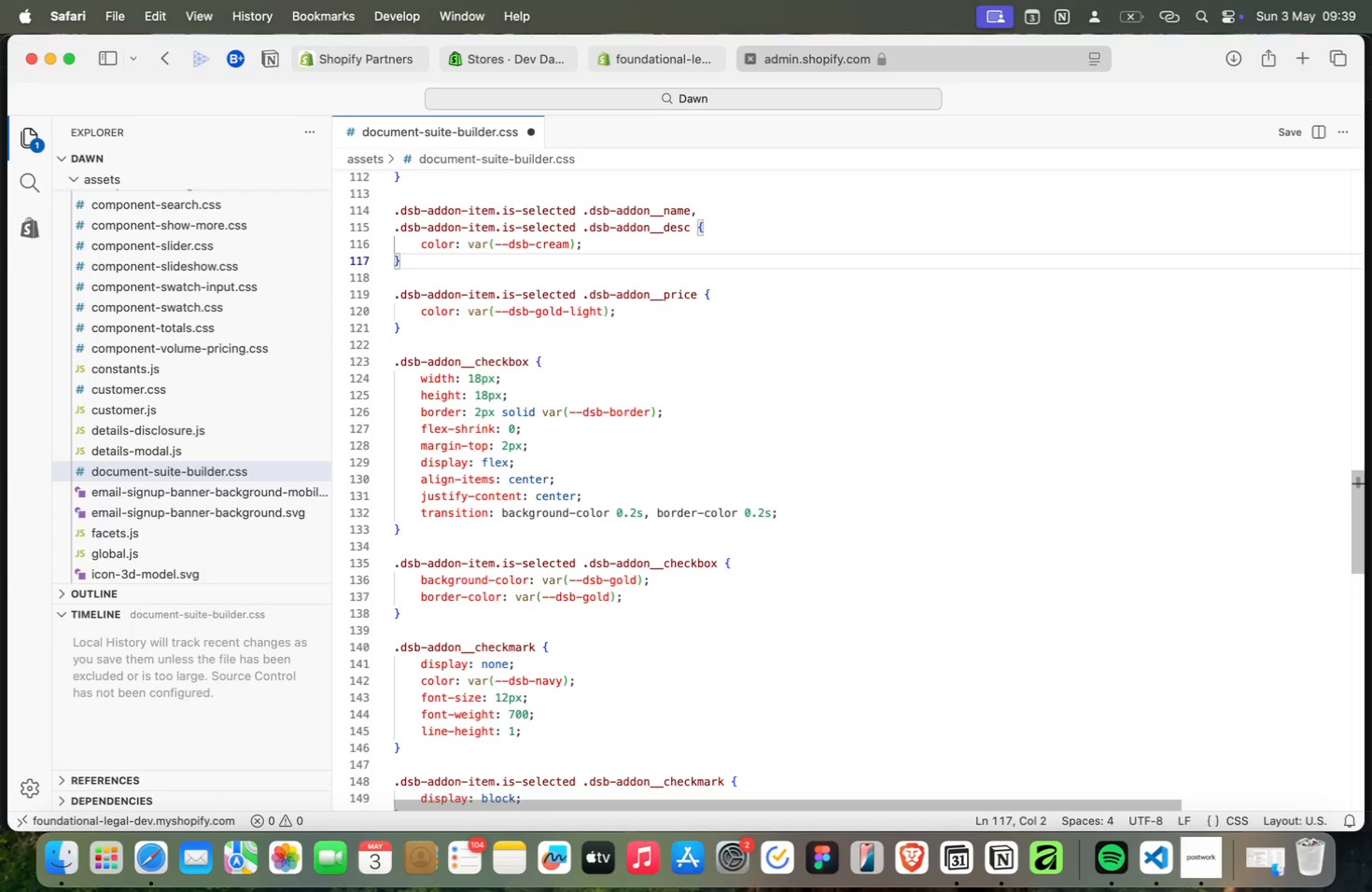 
key(Meta+ArrowUp)
 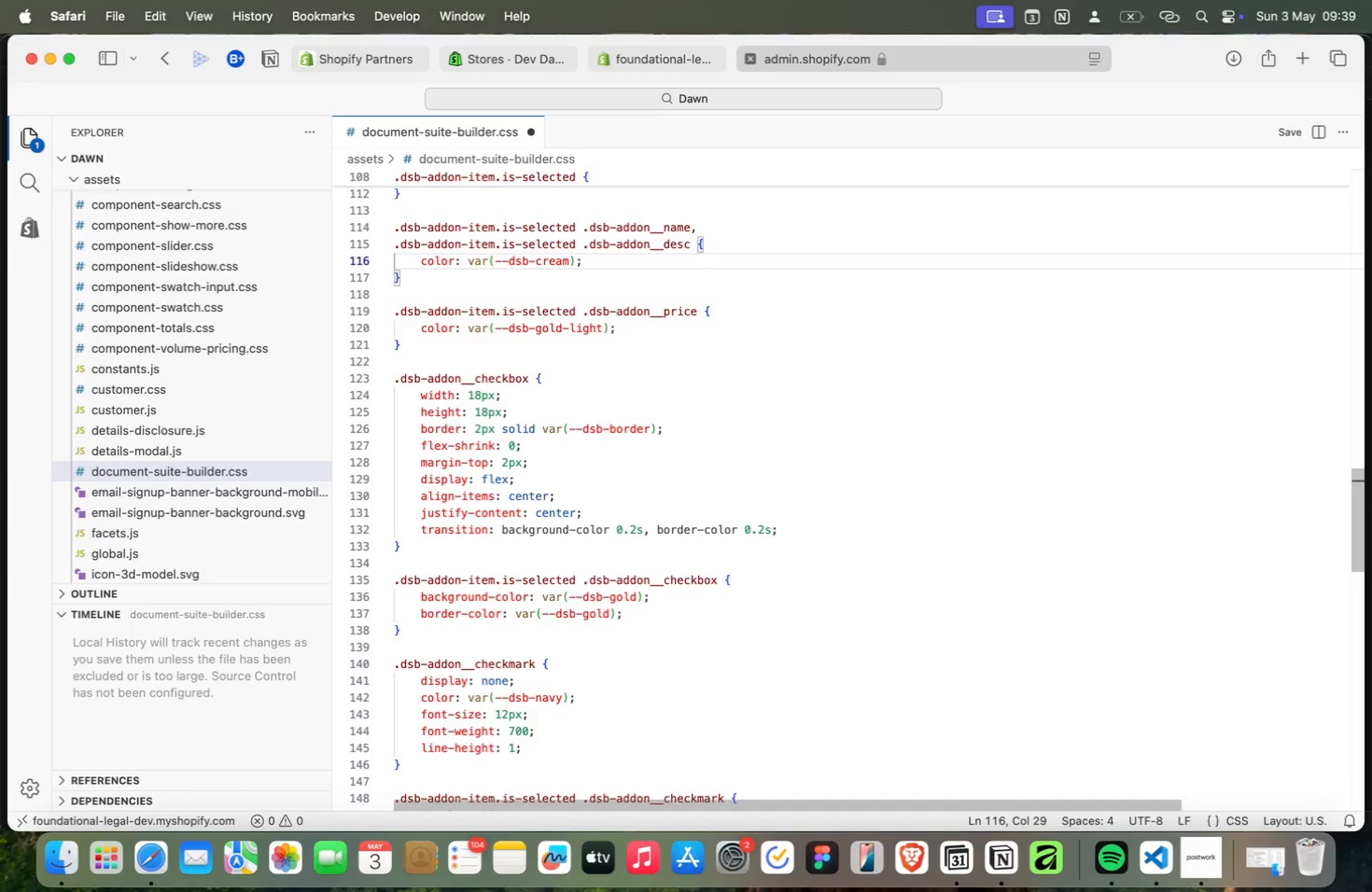 
key(Meta+ArrowUp)
 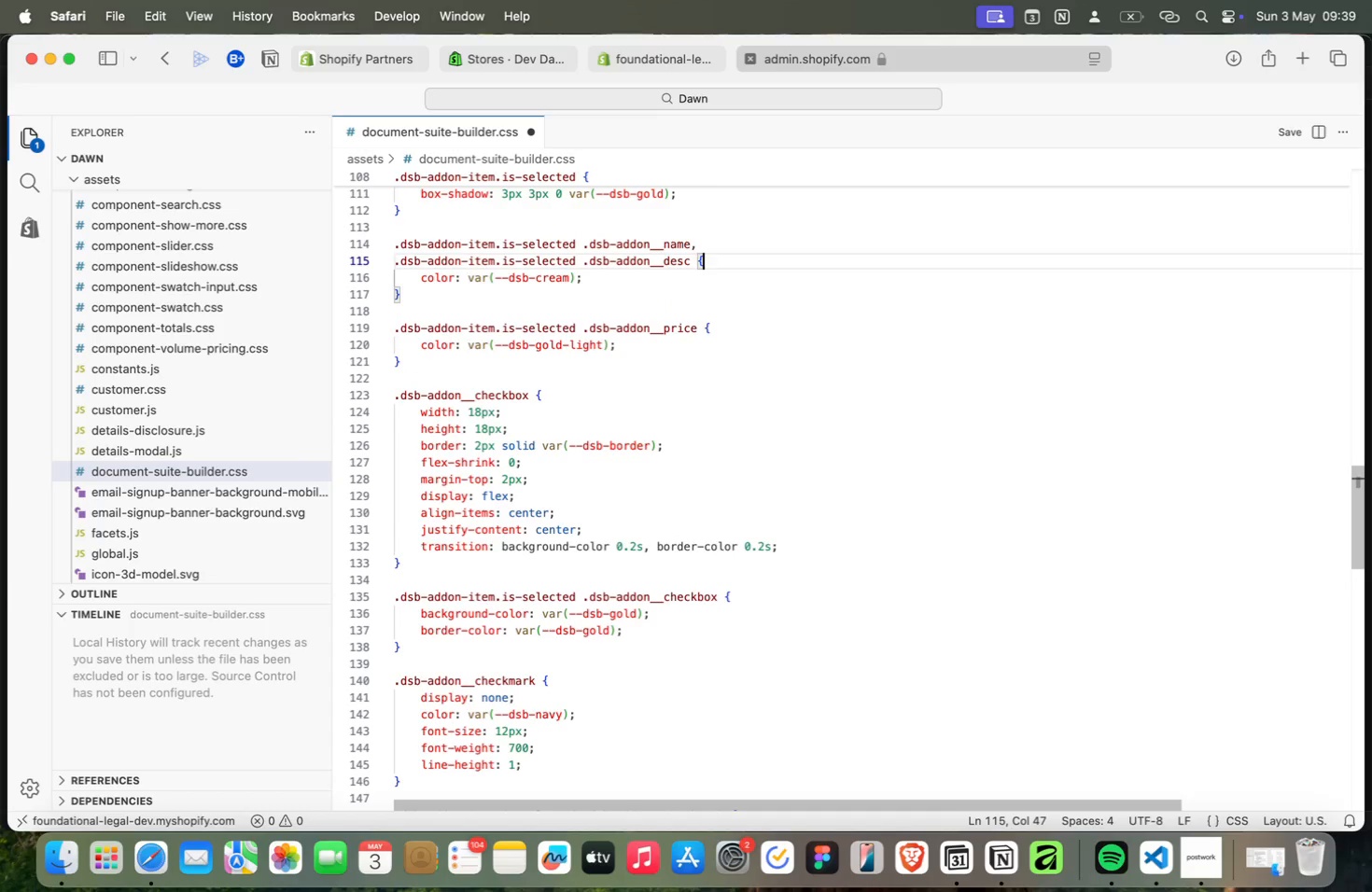 
key(Meta+ArrowUp)
 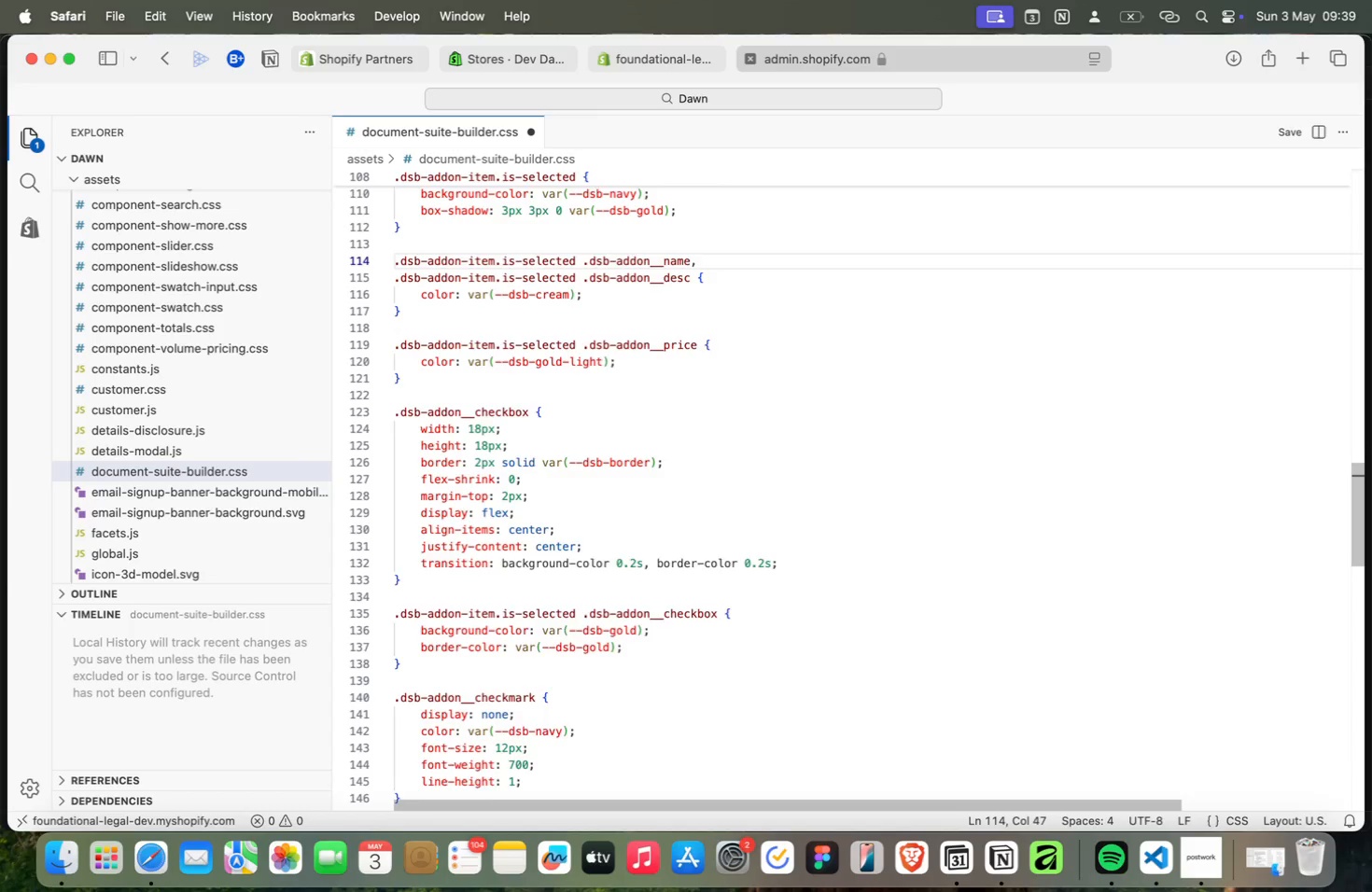 
key(Meta+ArrowUp)
 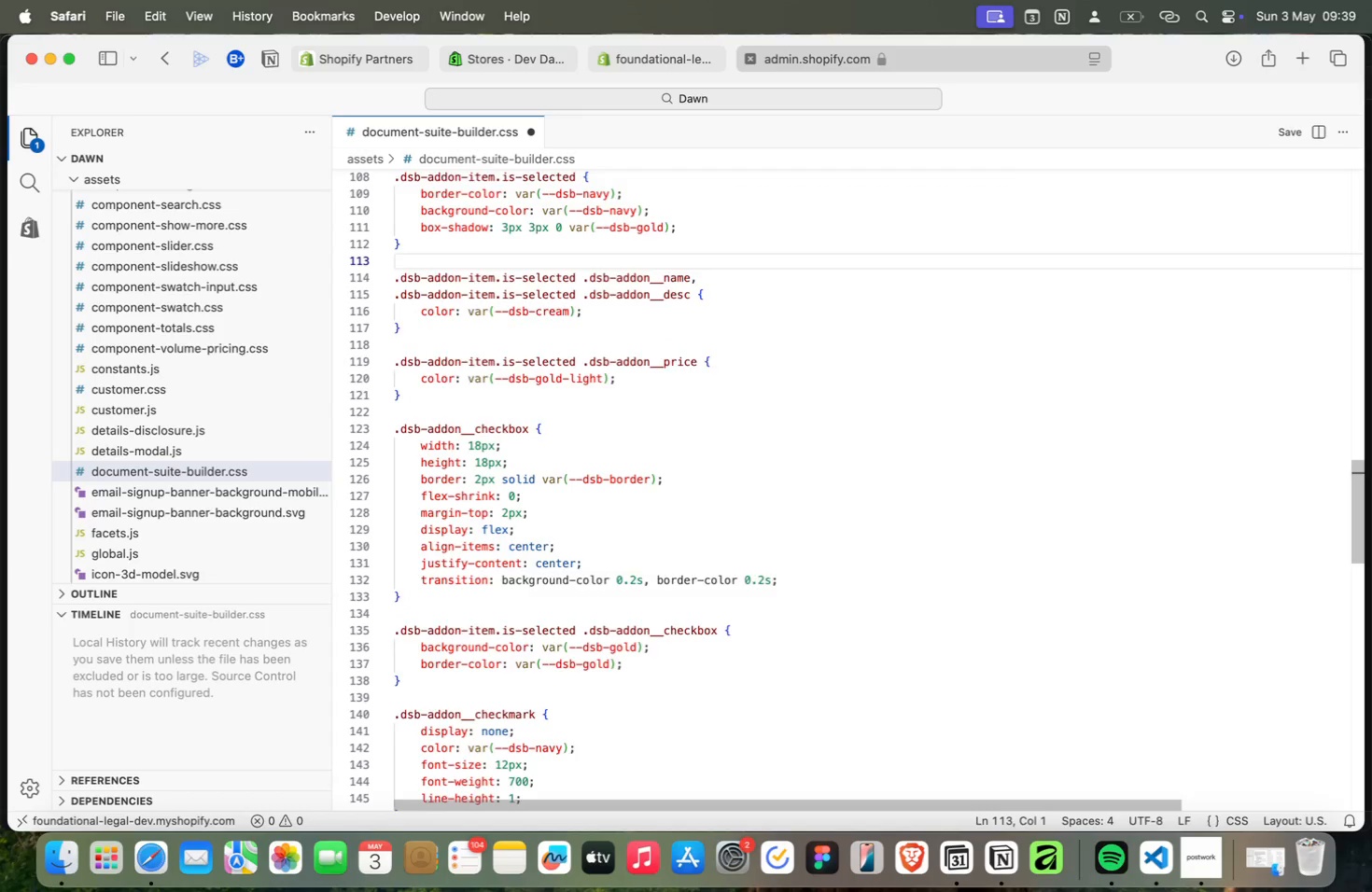 
key(Meta+ArrowUp)
 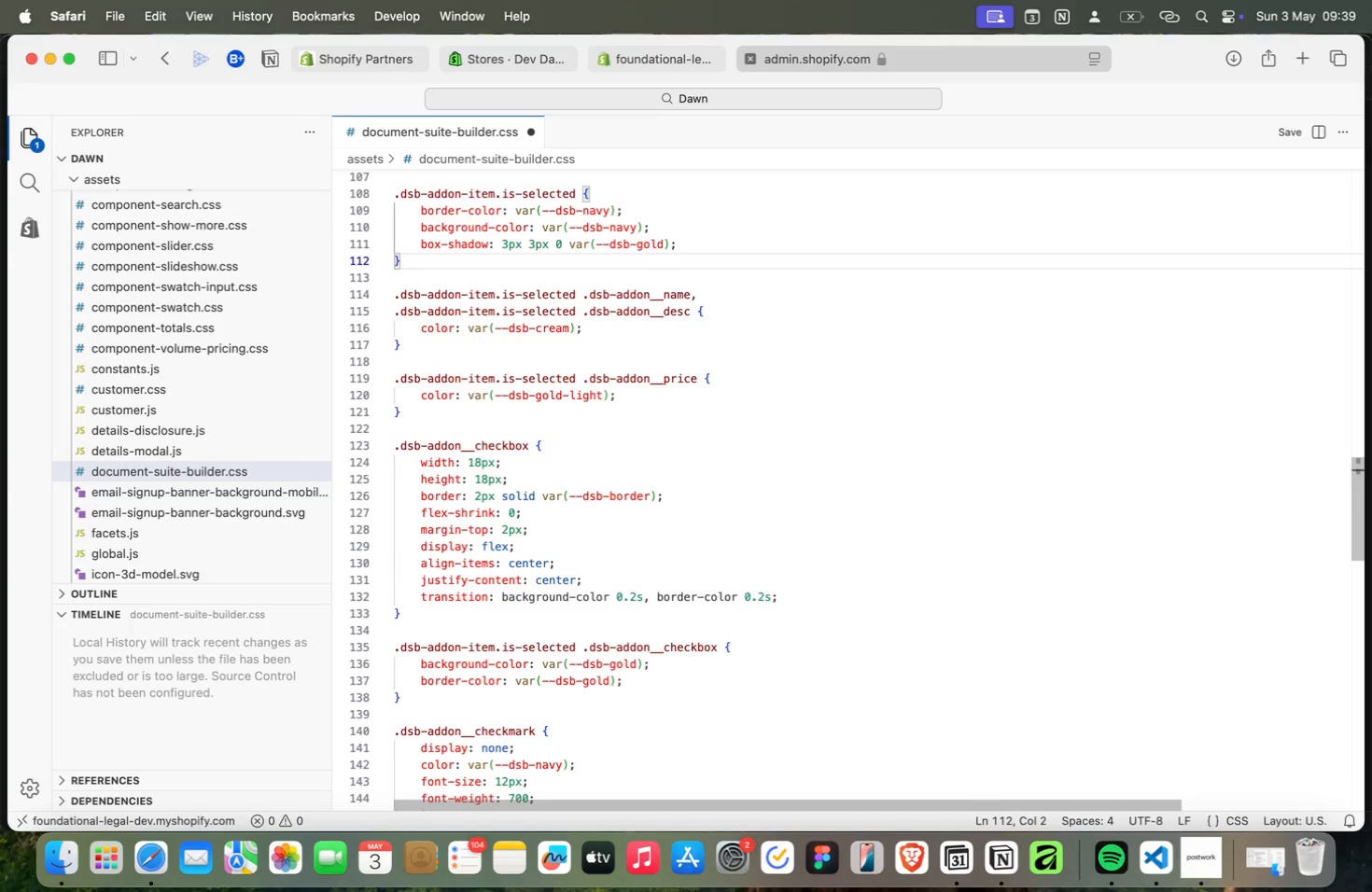 
key(Meta+ArrowUp)
 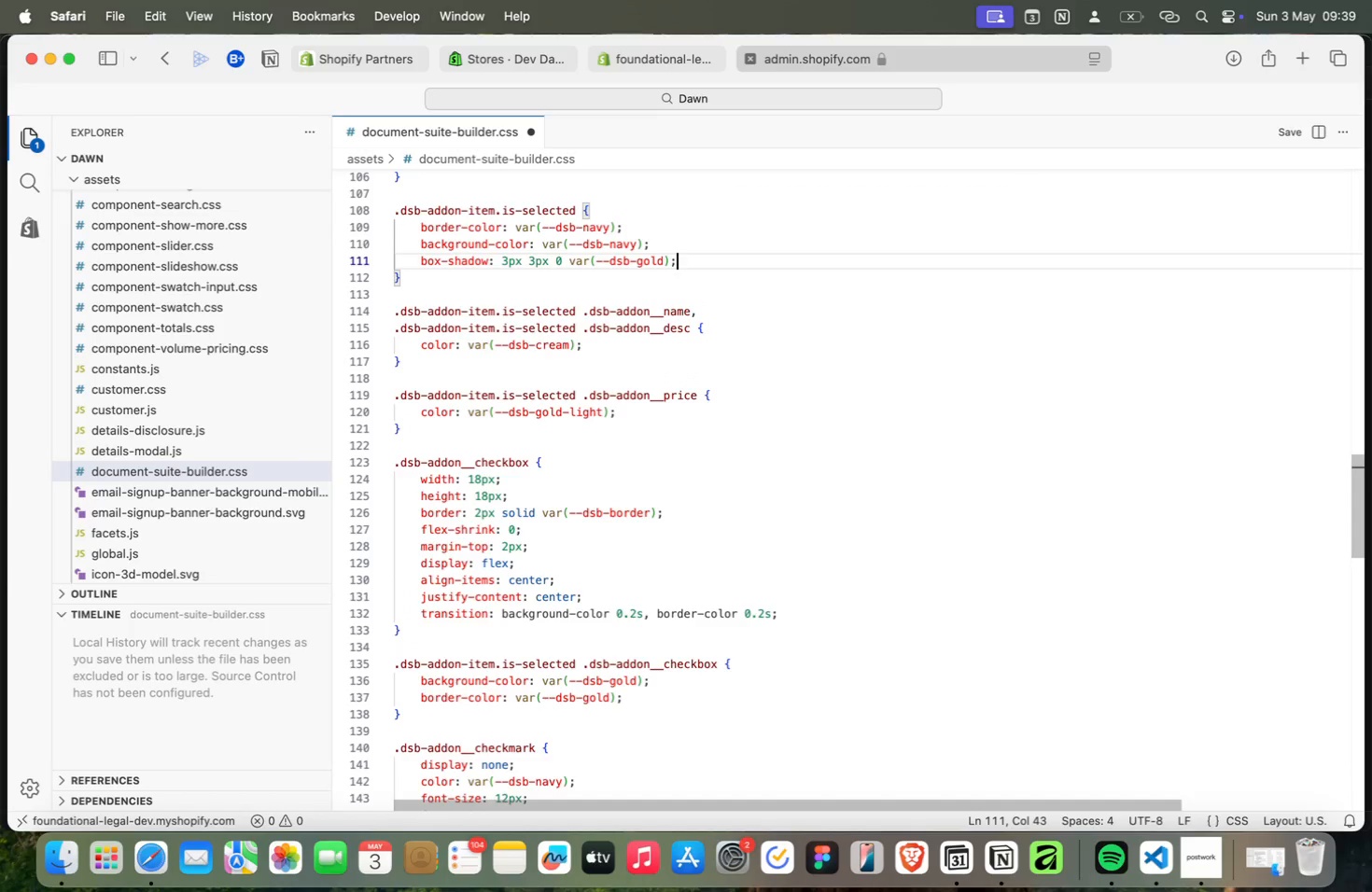 
key(Meta+ArrowUp)
 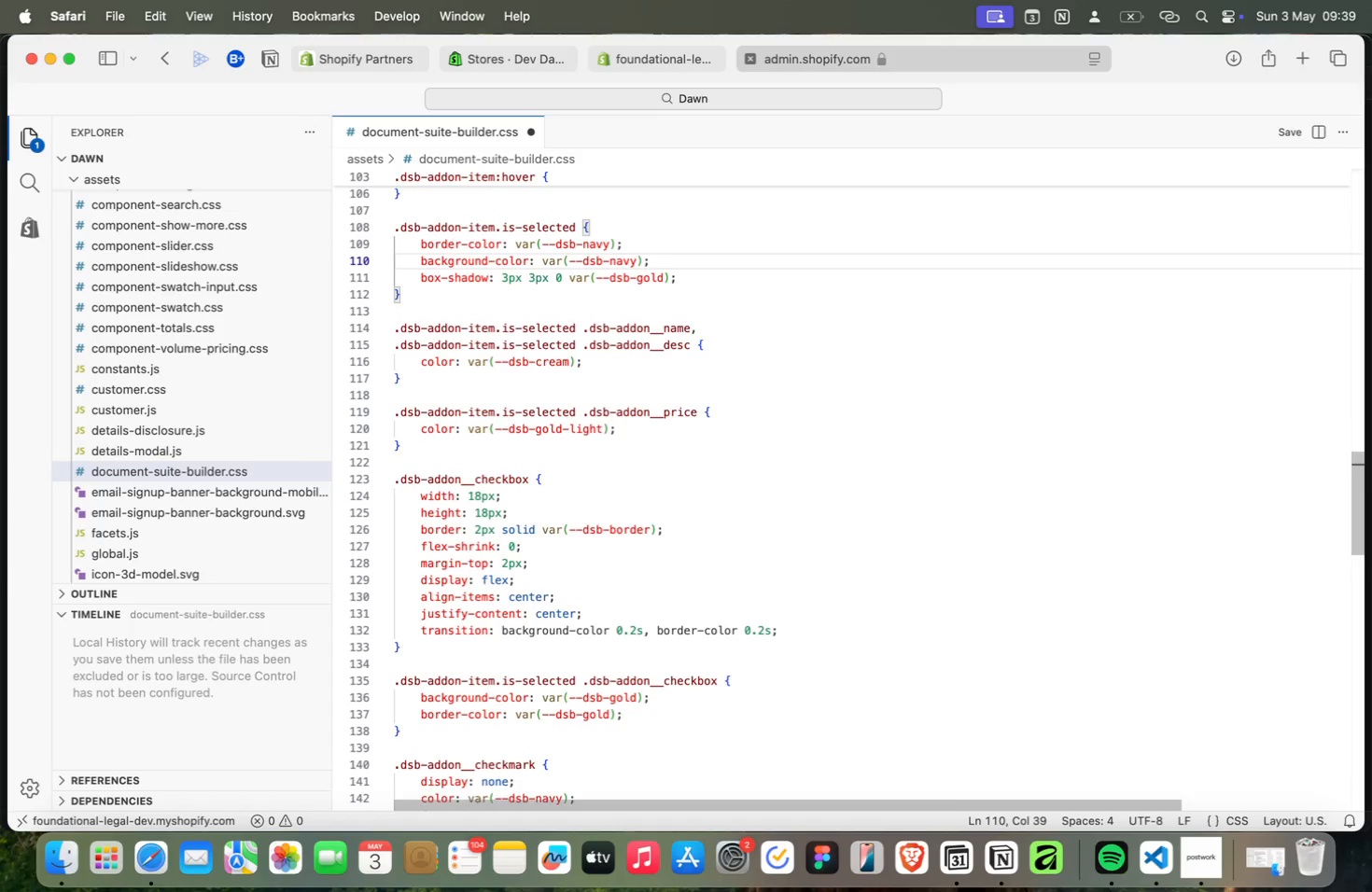 
key(Meta+ArrowUp)
 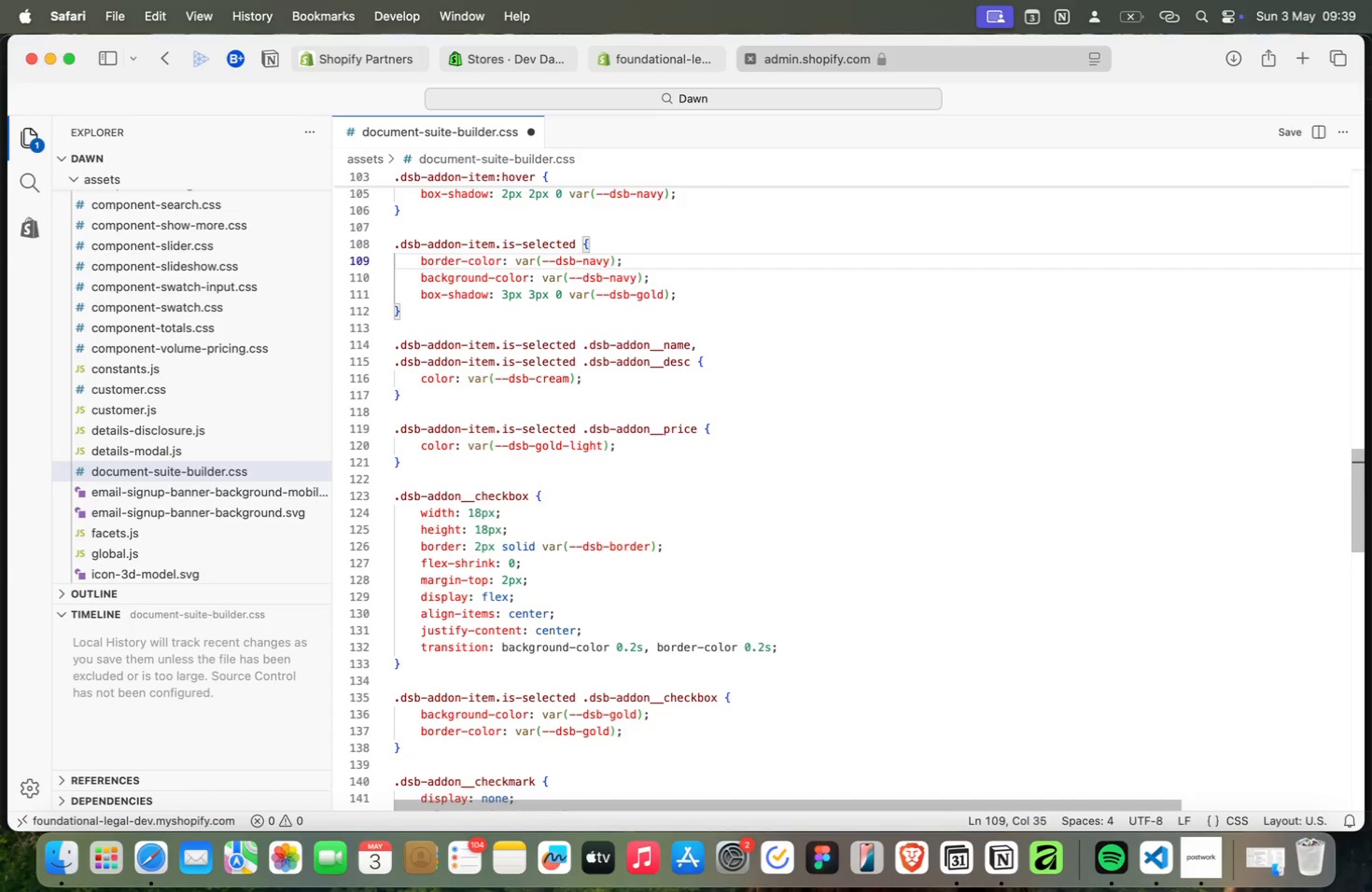 
key(Meta+ArrowDown)
 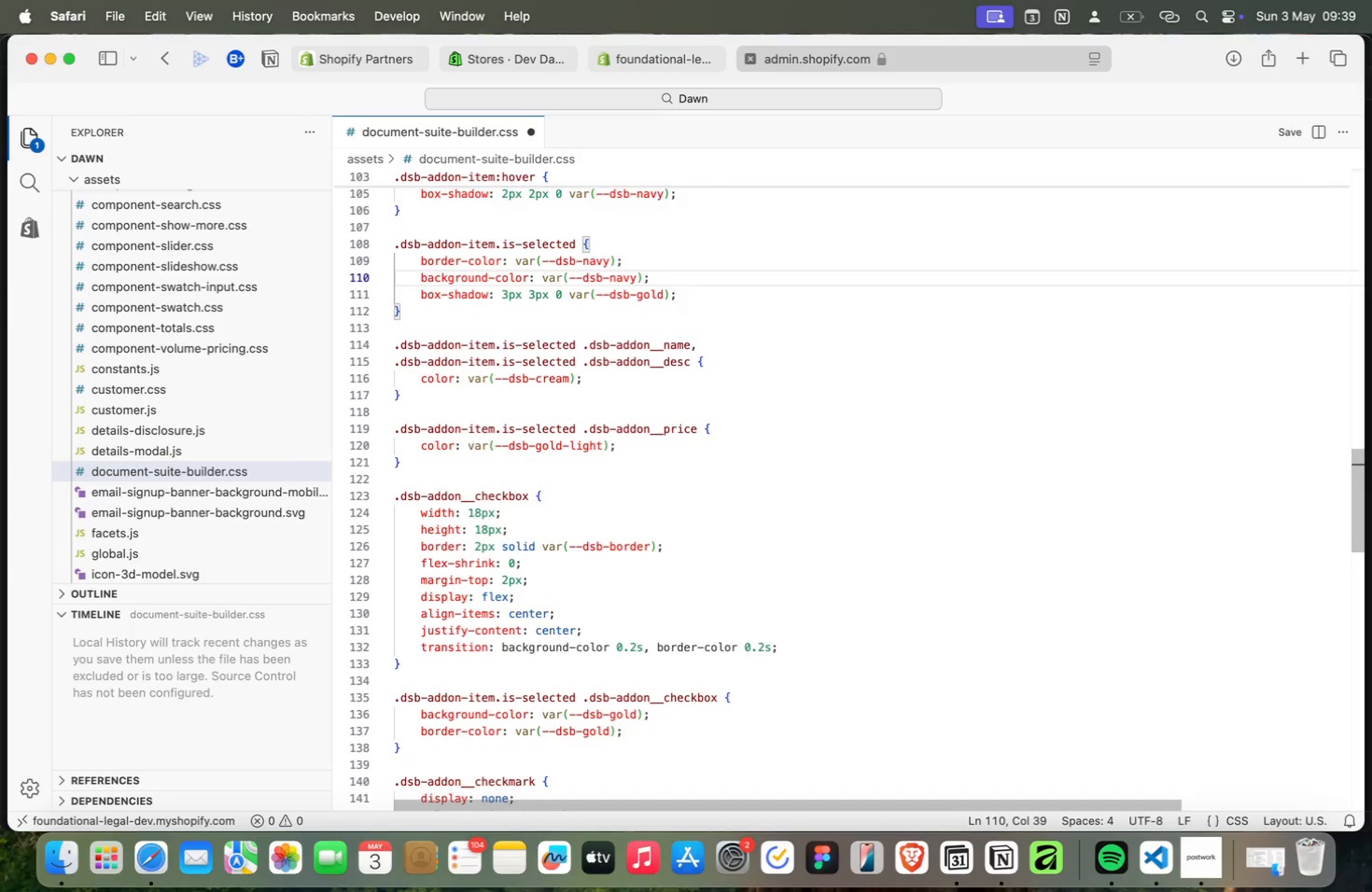 
key(Meta+ArrowDown)
 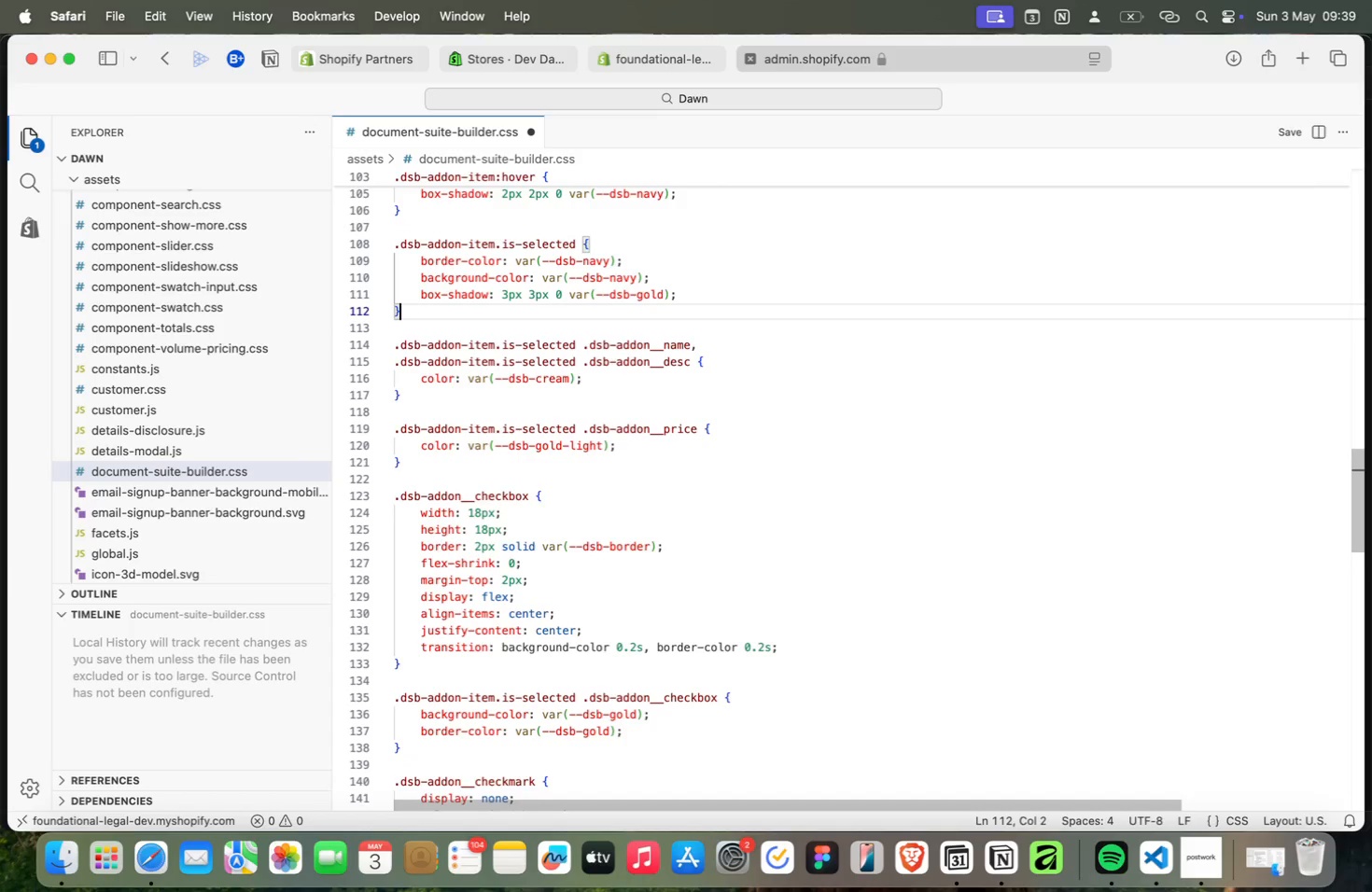 
key(Meta+ArrowDown)
 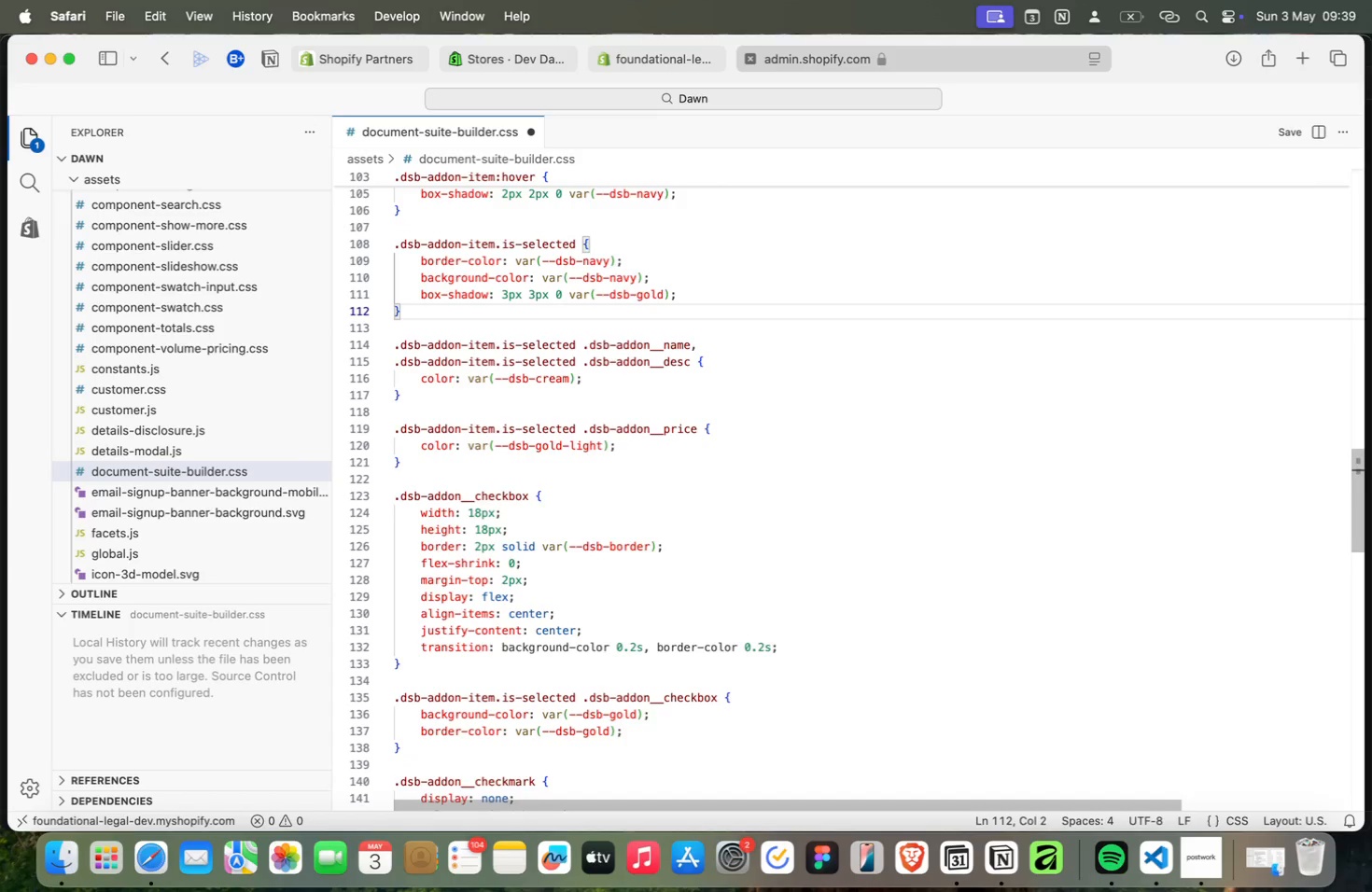 
key(Meta+ArrowDown)
 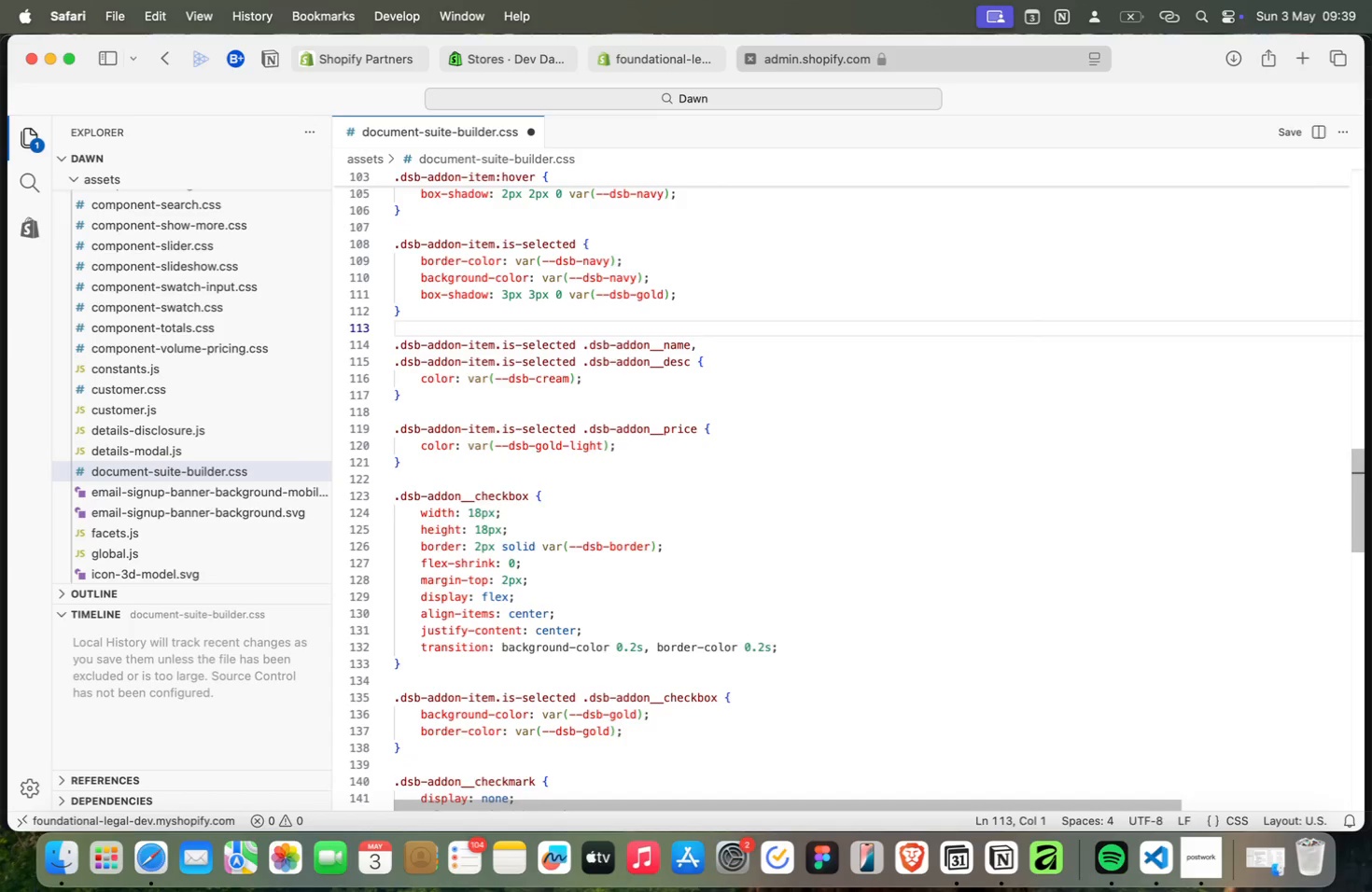 
key(Meta+ArrowDown)
 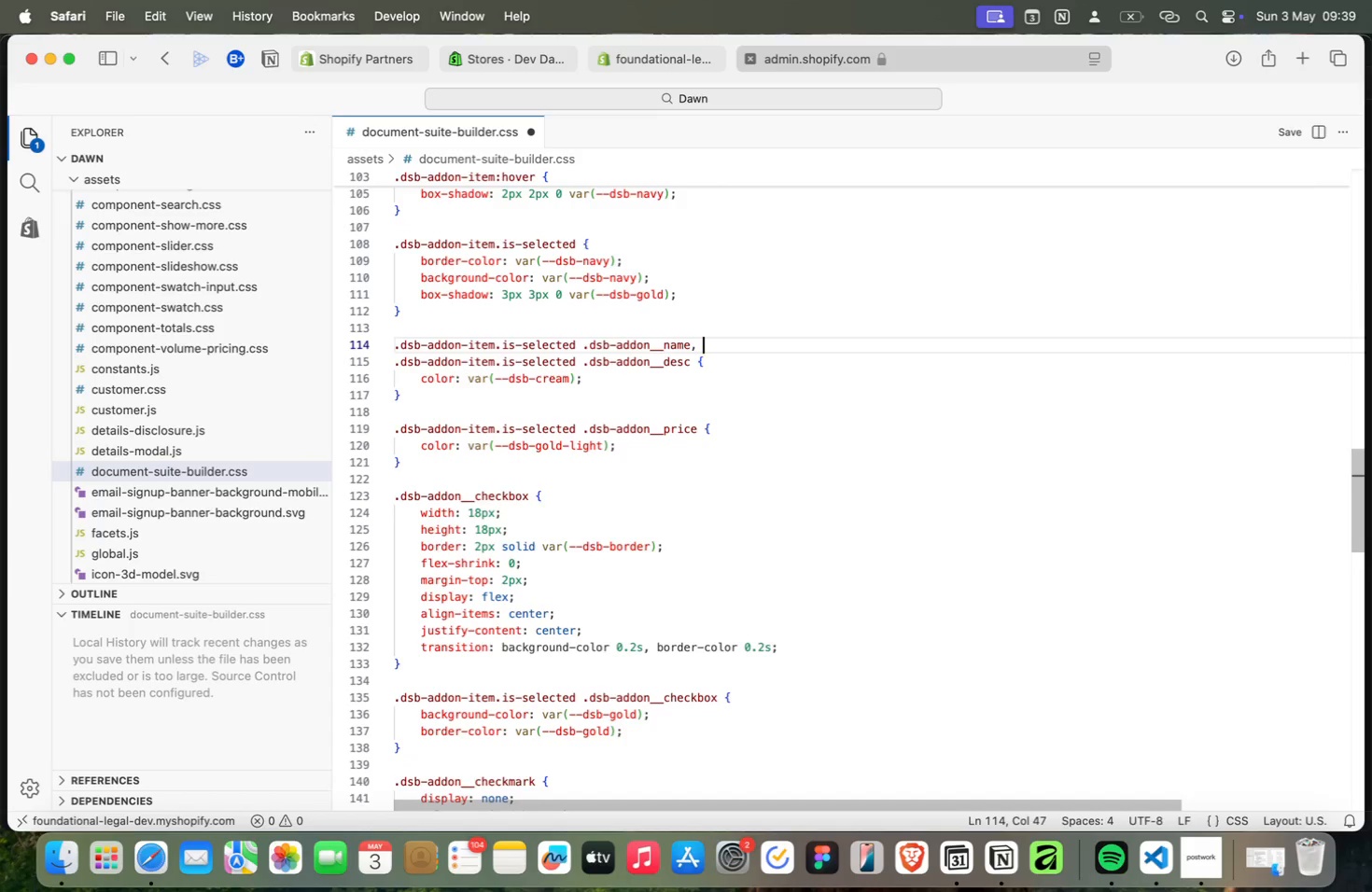 
key(Meta+ArrowUp)
 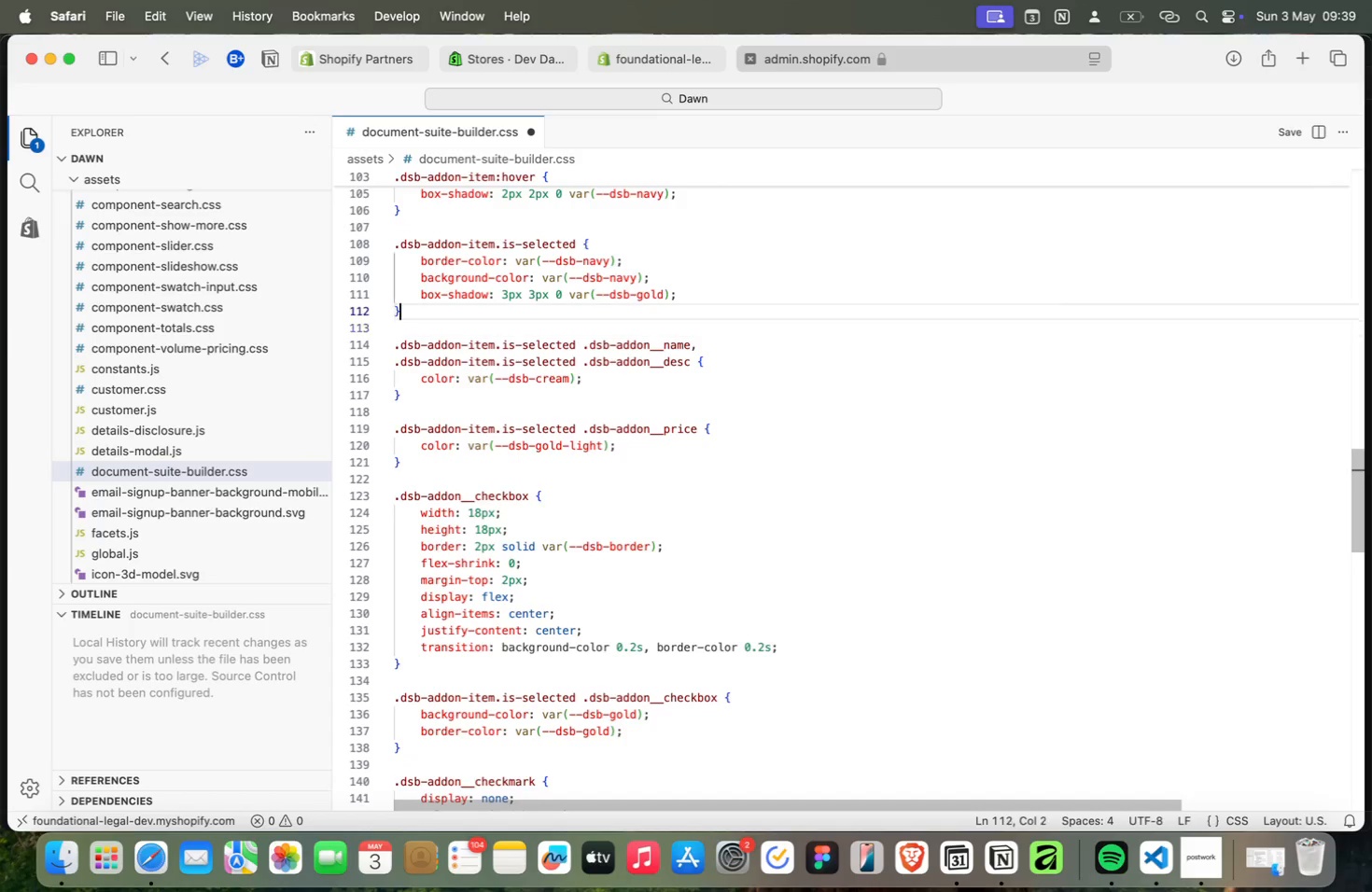 
key(Meta+ArrowUp)
 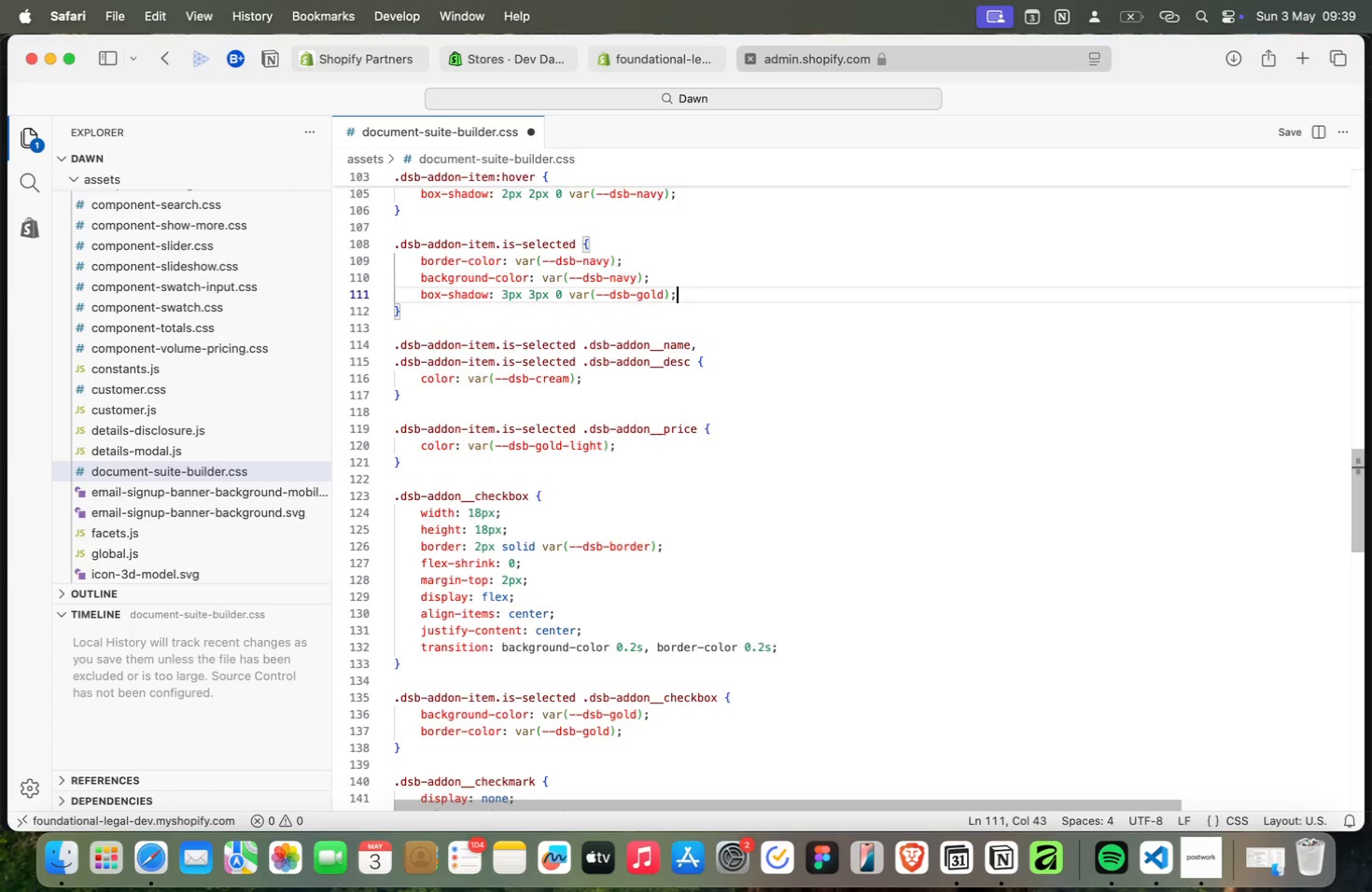 
key(Meta+ArrowUp)
 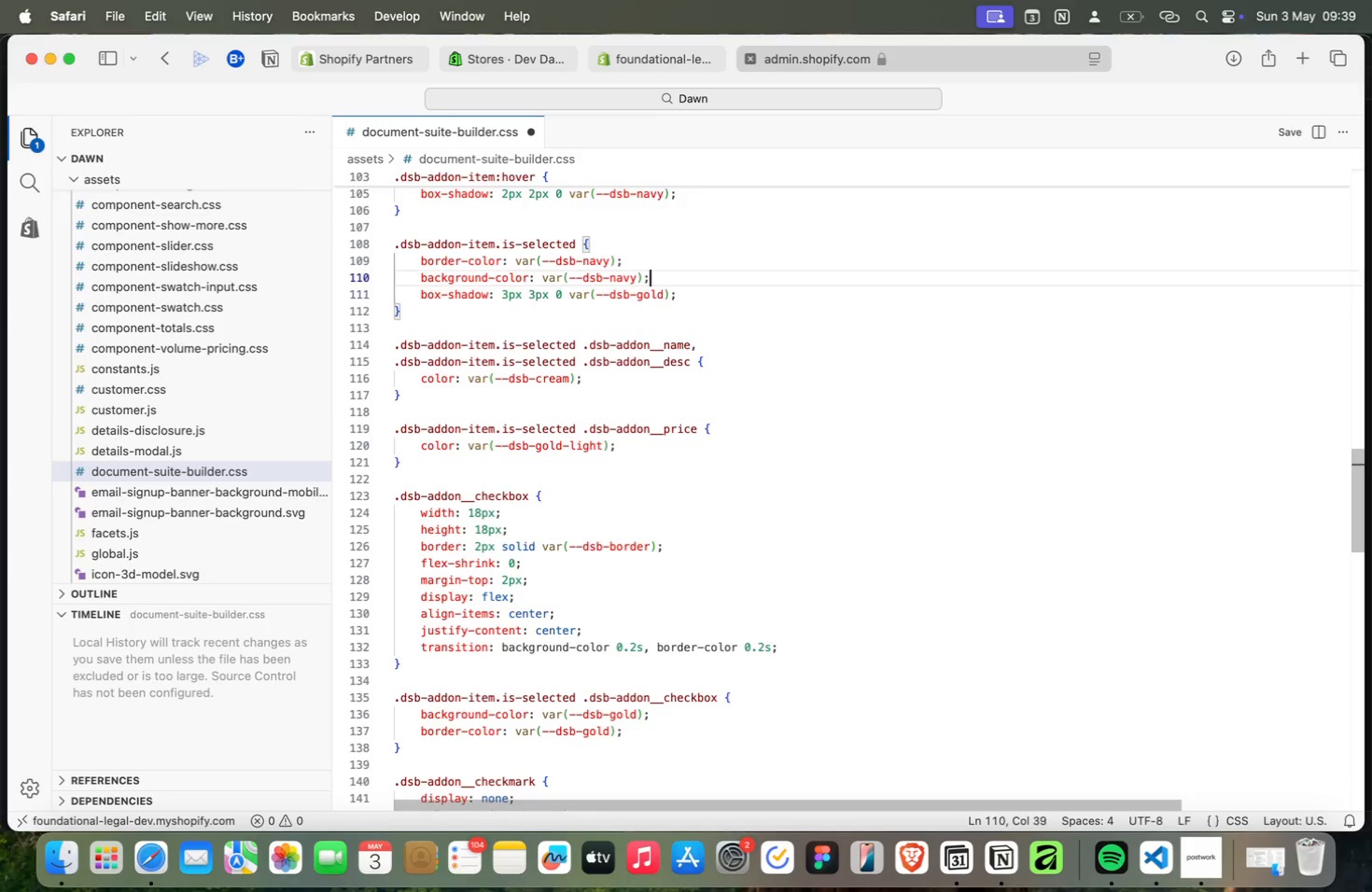 
key(Meta+ArrowUp)
 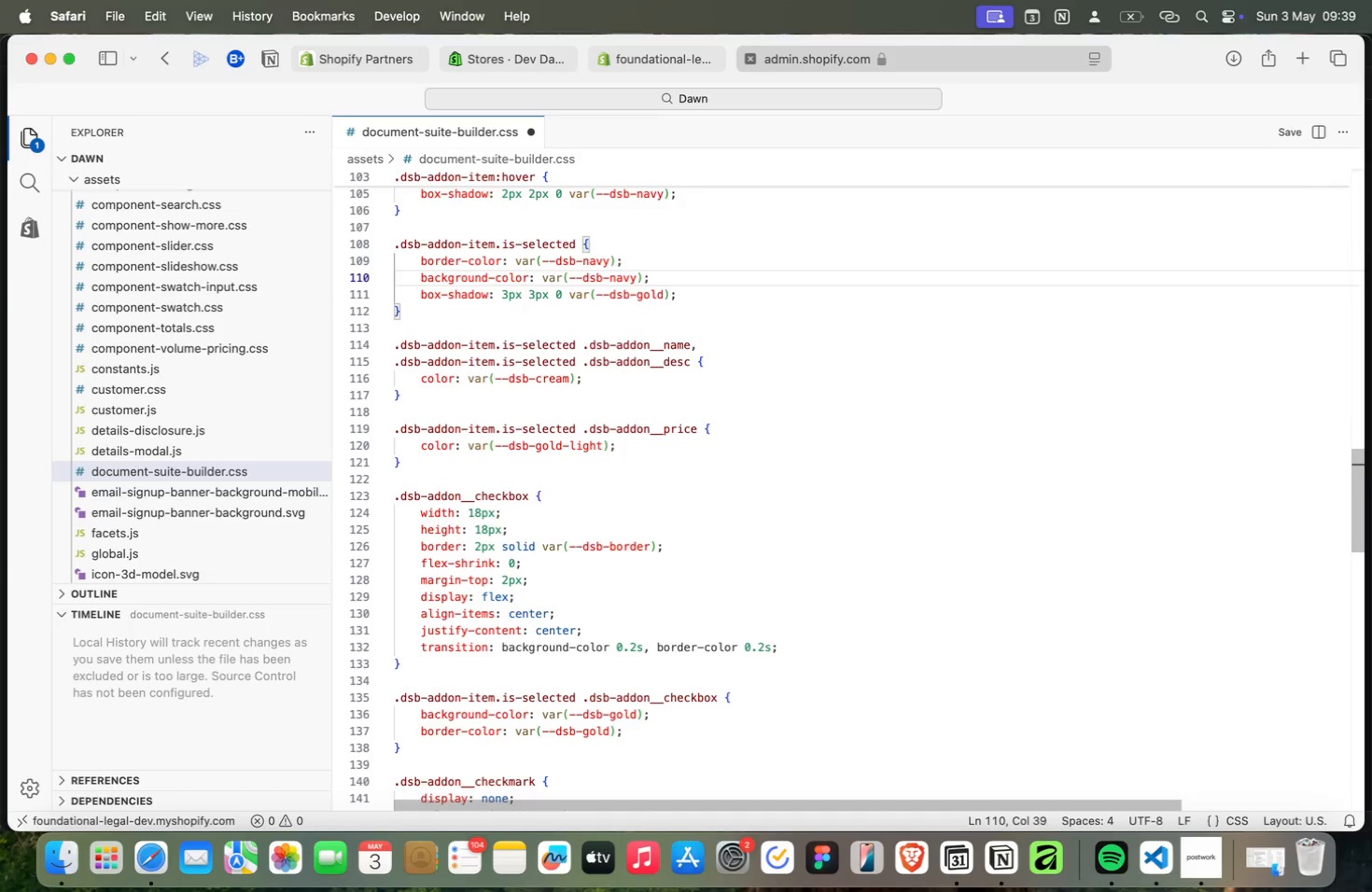 
key(Meta+ArrowUp)
 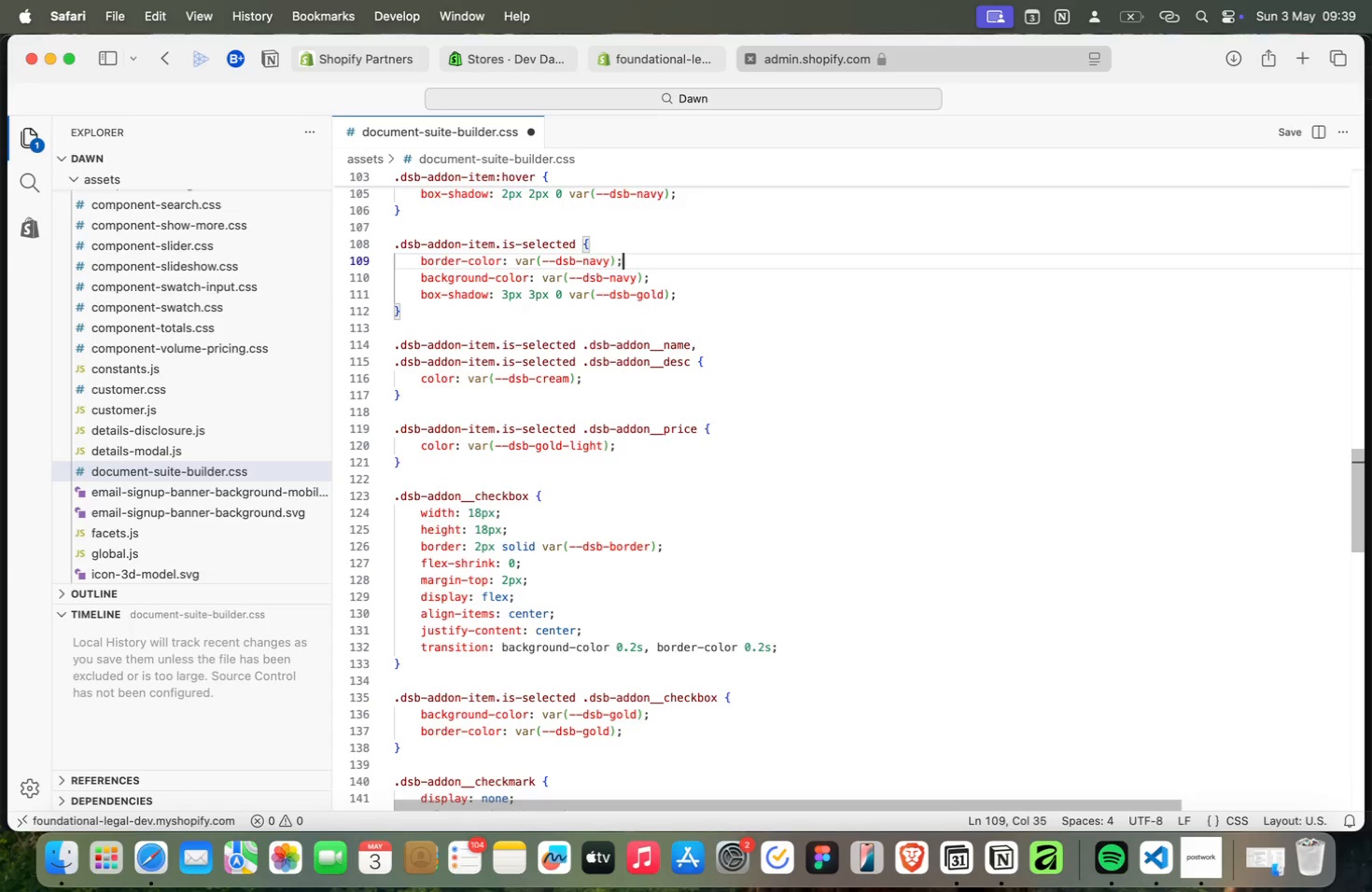 
key(Meta+ArrowDown)
 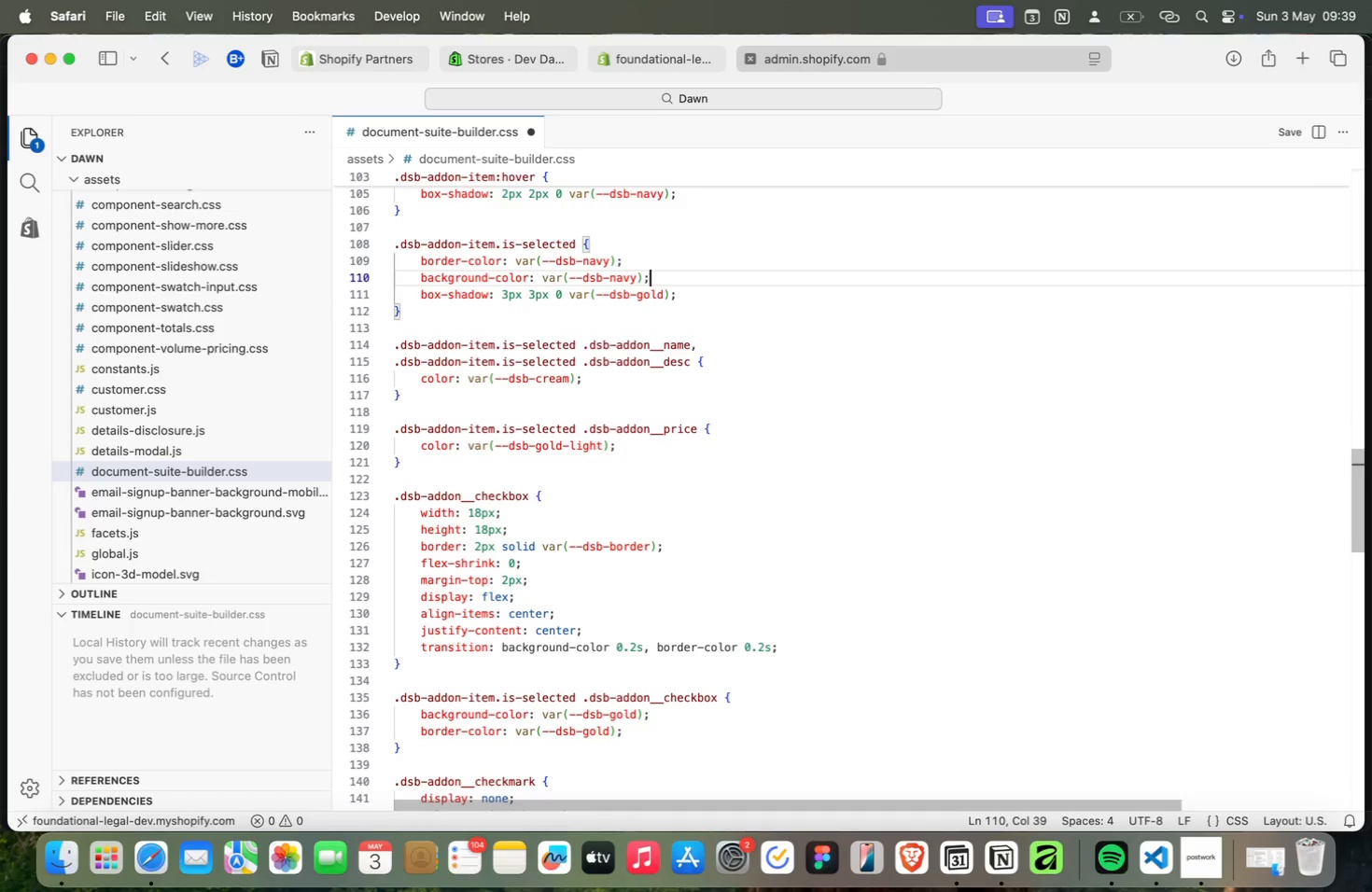 
key(Meta+ArrowDown)
 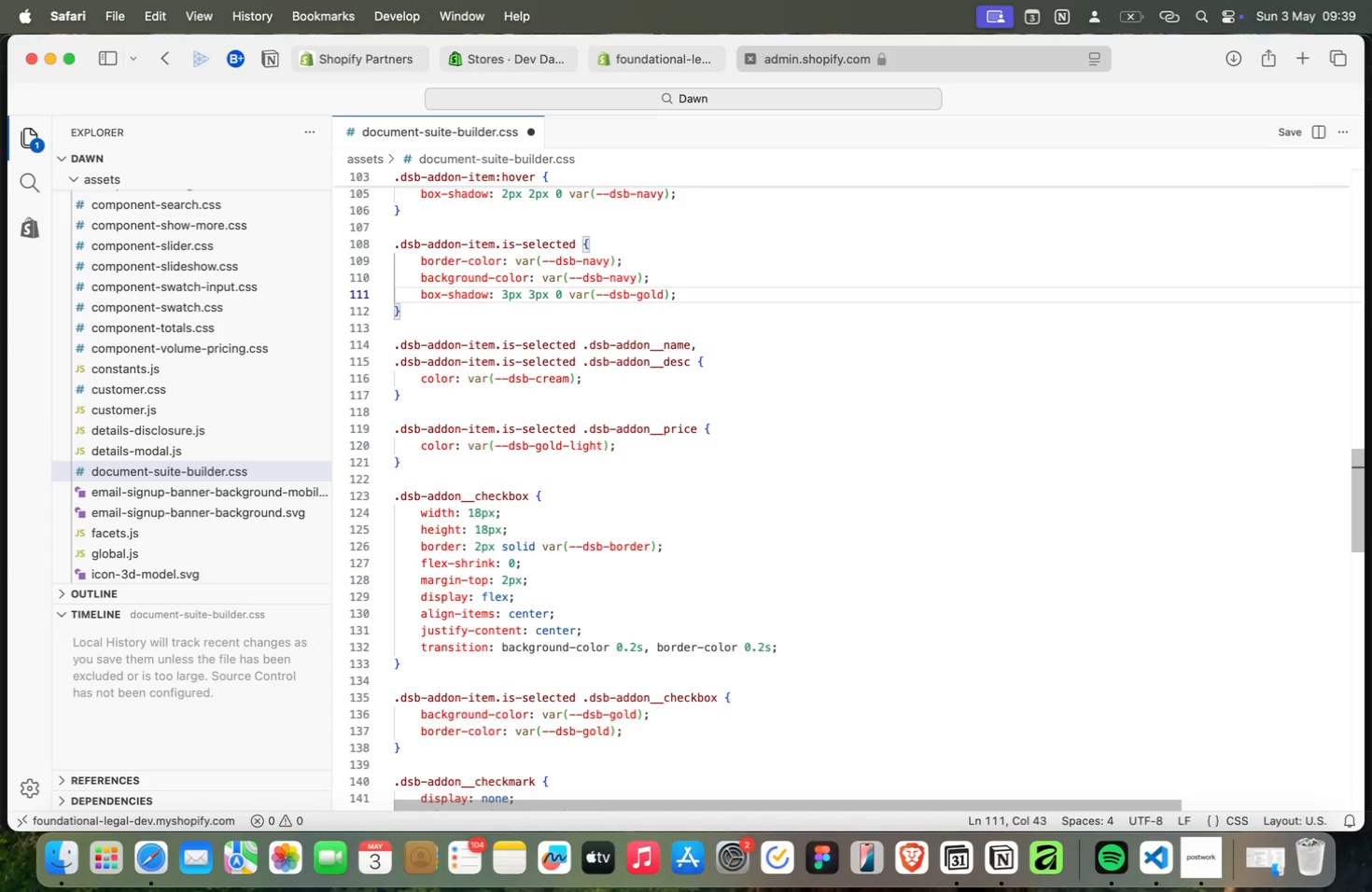 
wait(6.13)
 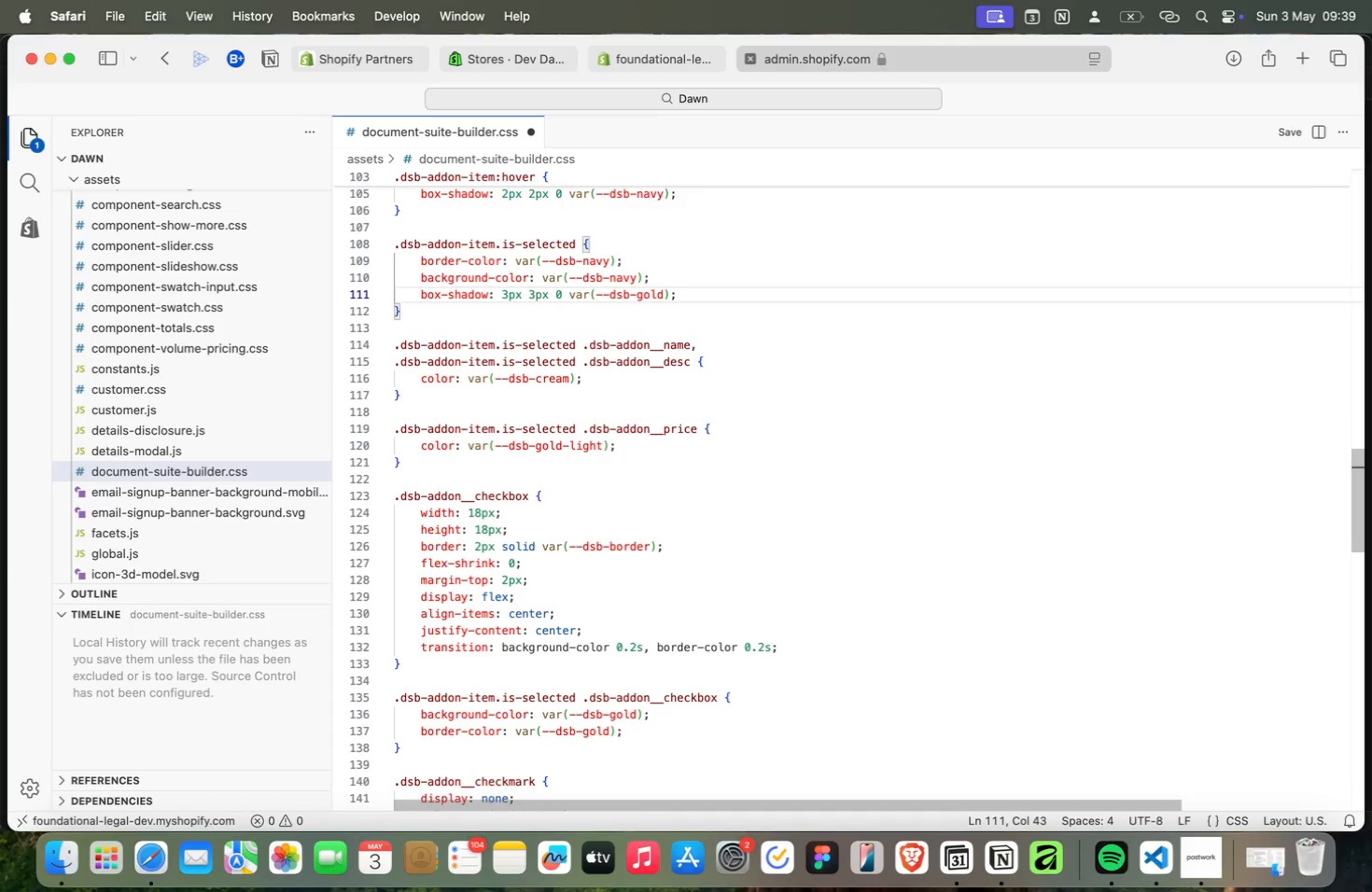 
key(Meta+ArrowUp)
 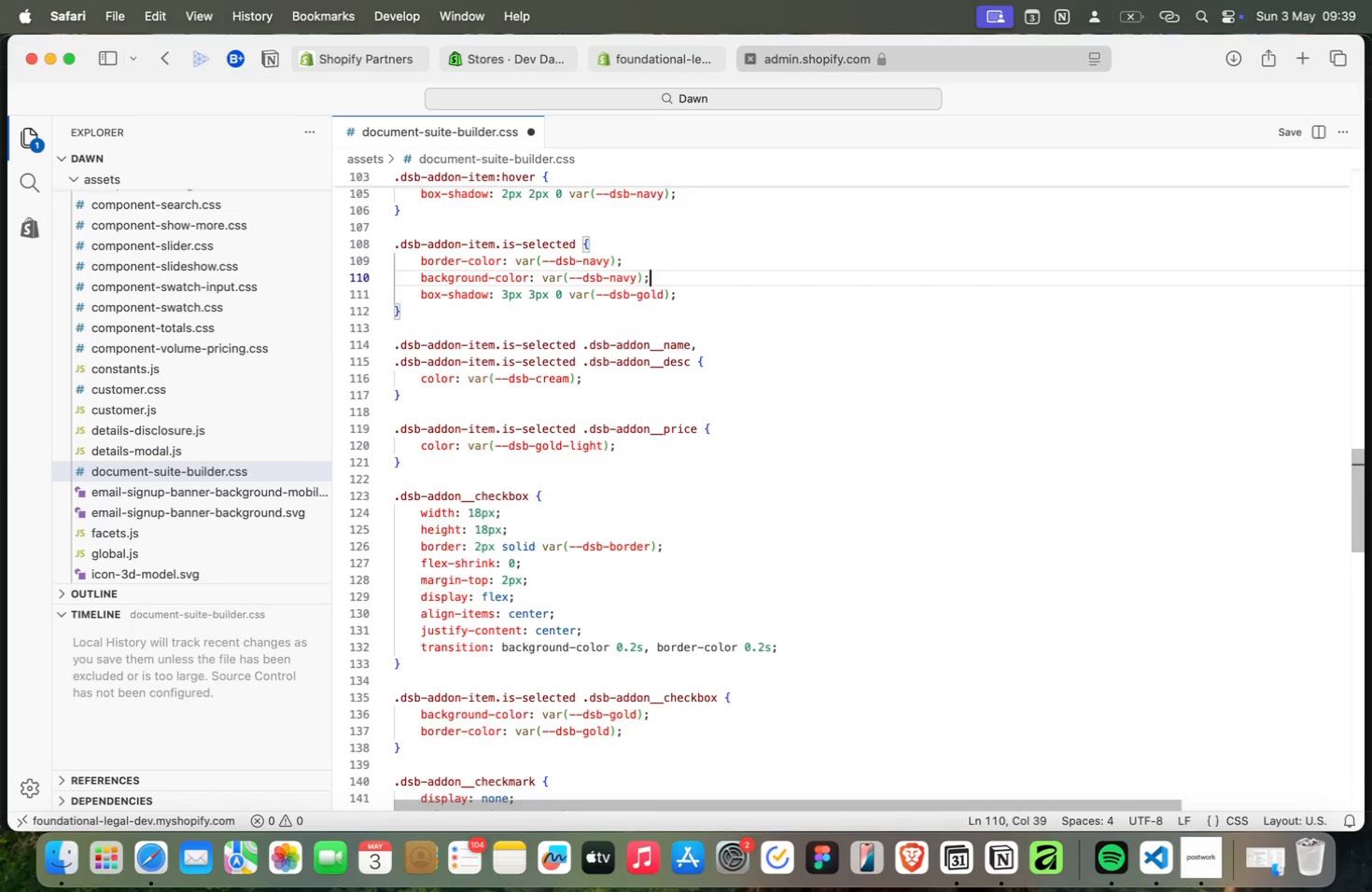 
key(Meta+ArrowDown)
 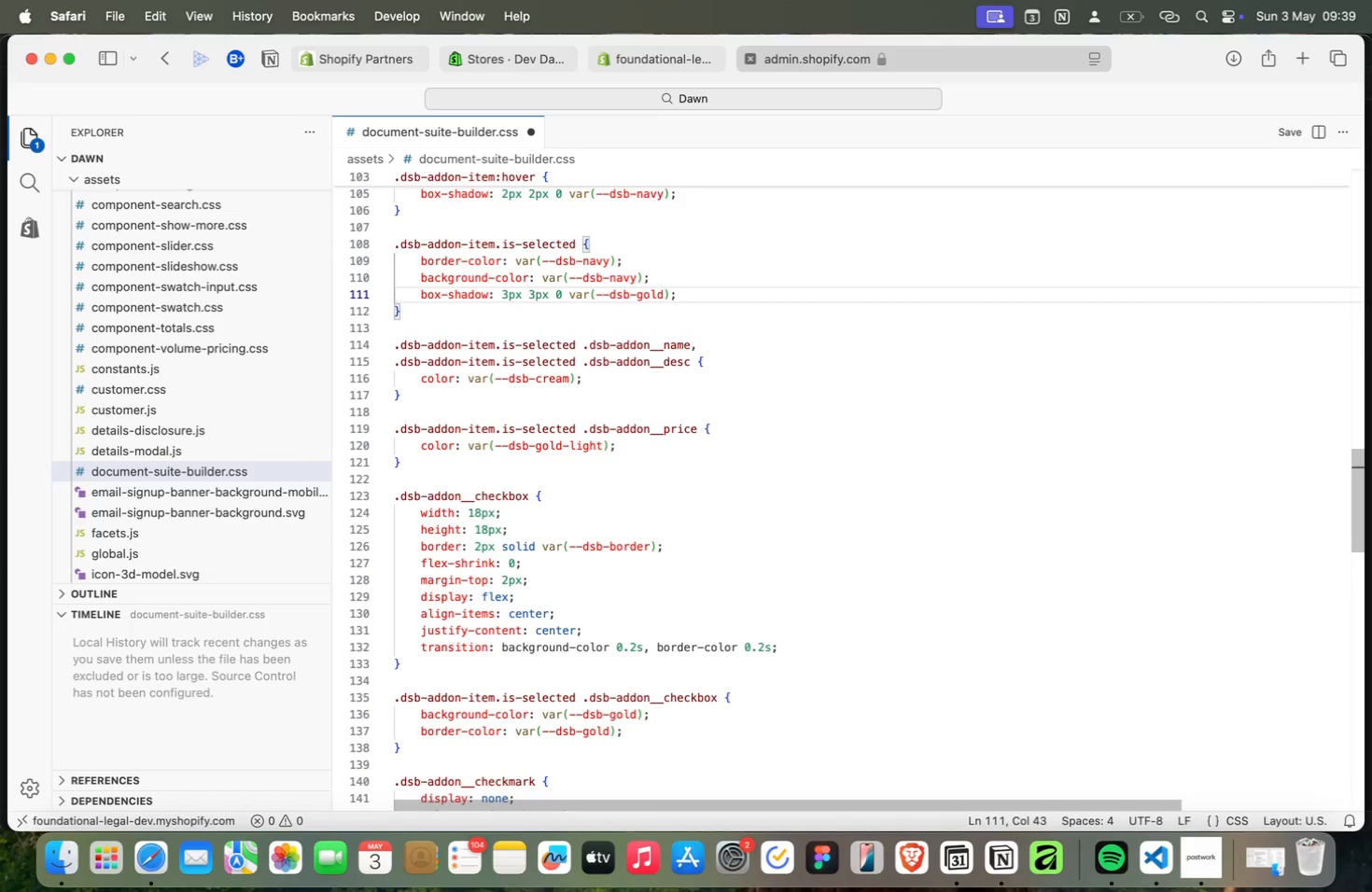 
key(Meta+ArrowDown)
 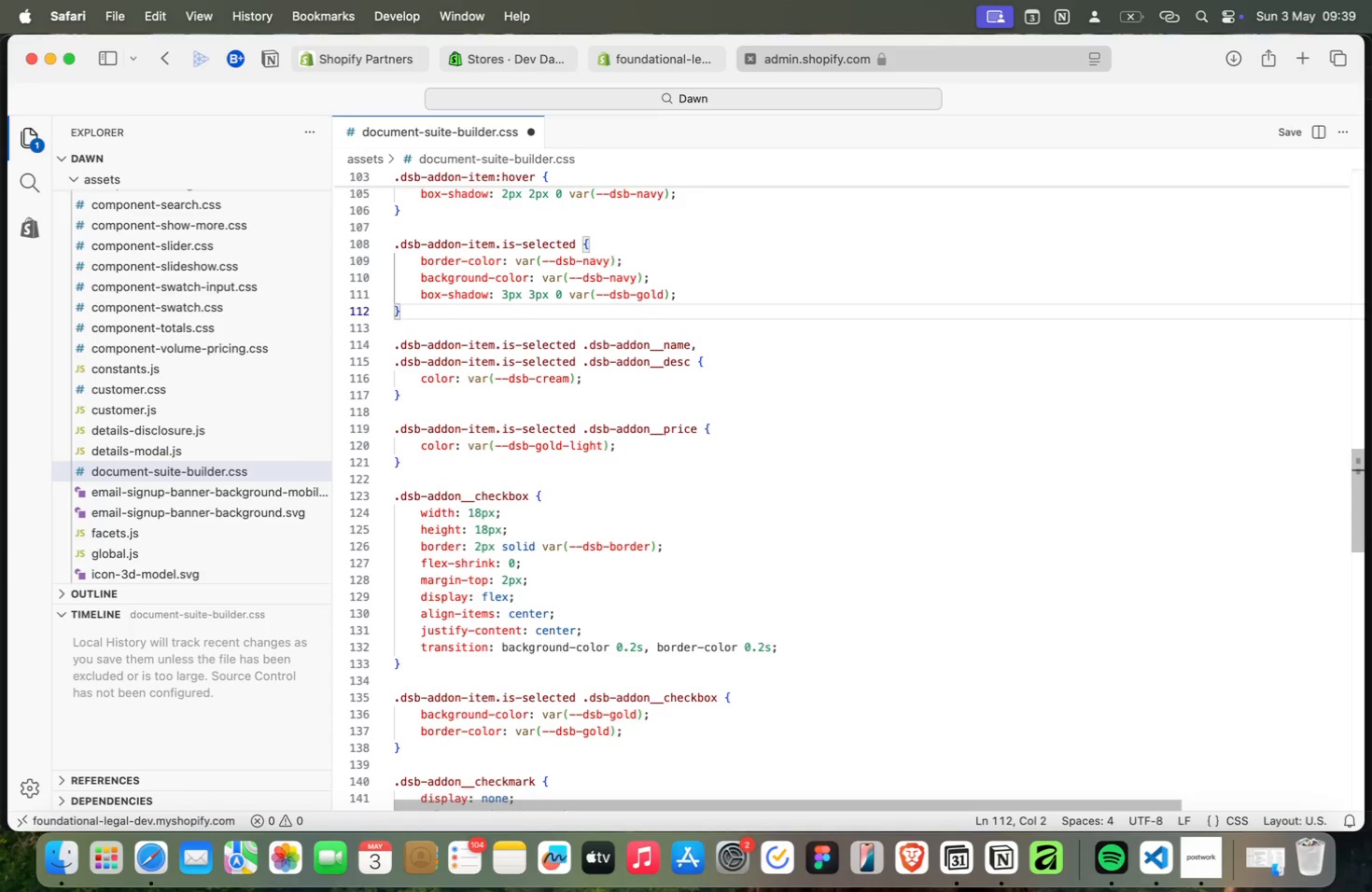 
key(Meta+ArrowDown)
 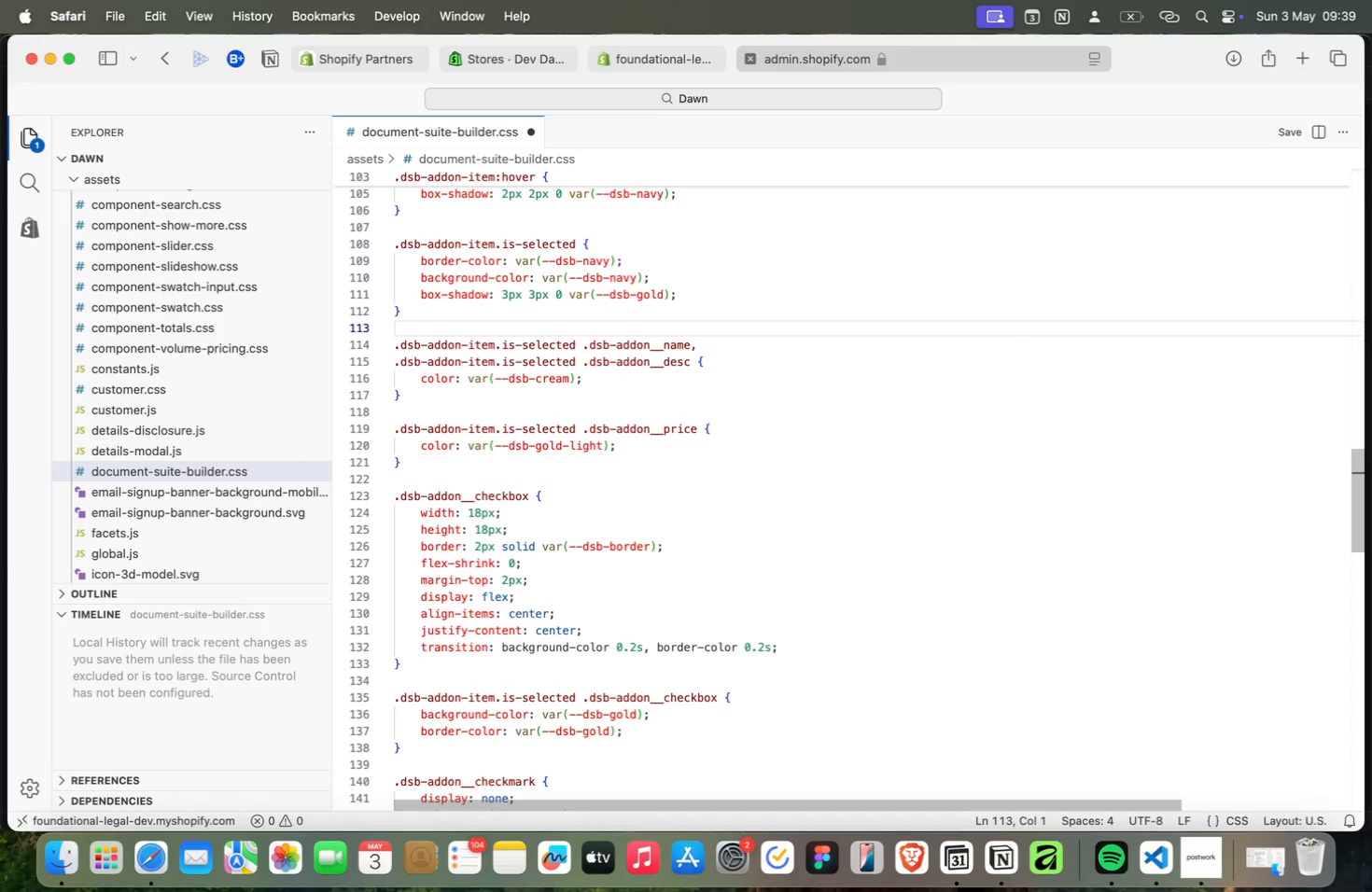 
key(Meta+ArrowDown)
 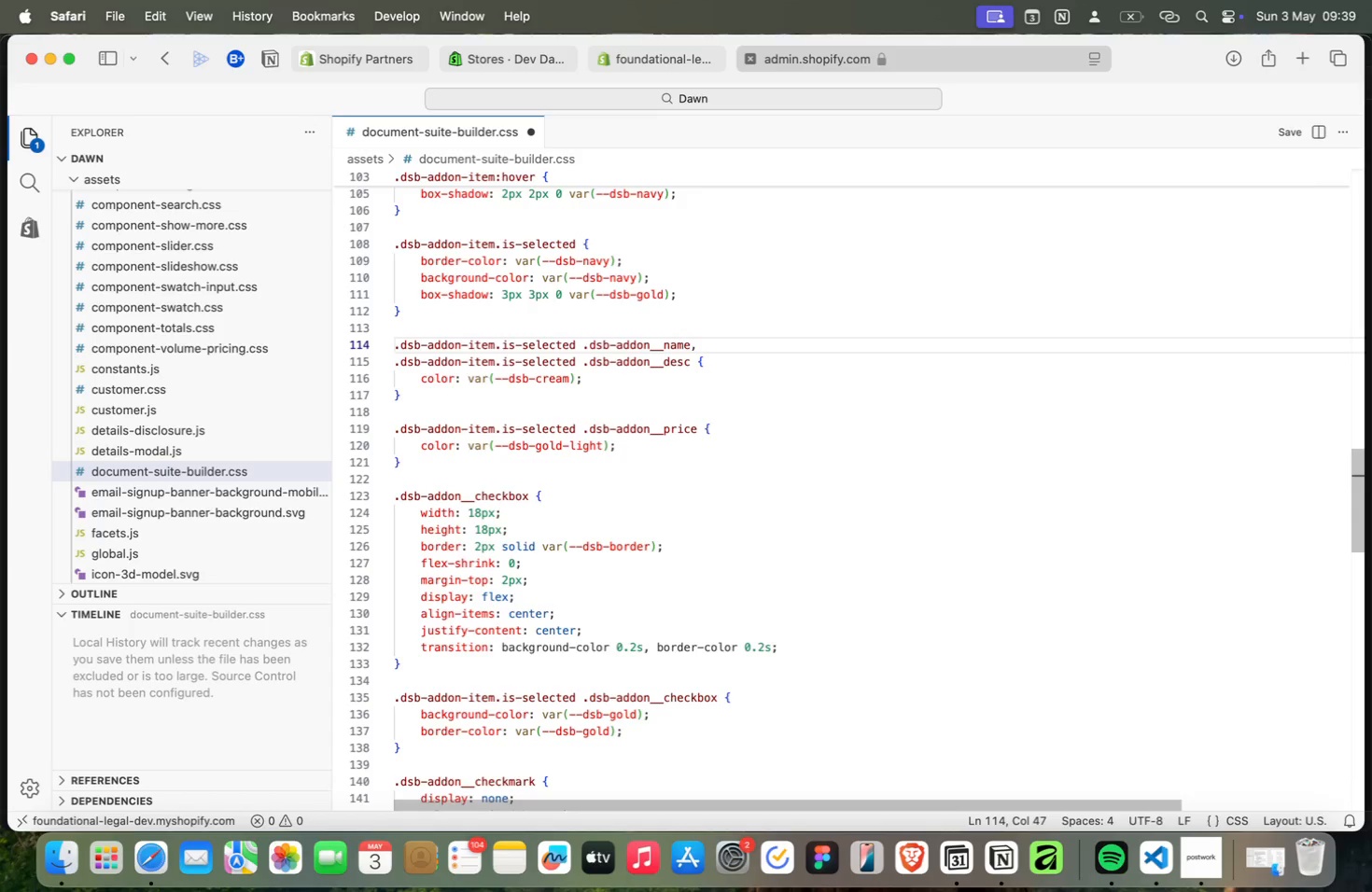 
key(Meta+ArrowDown)
 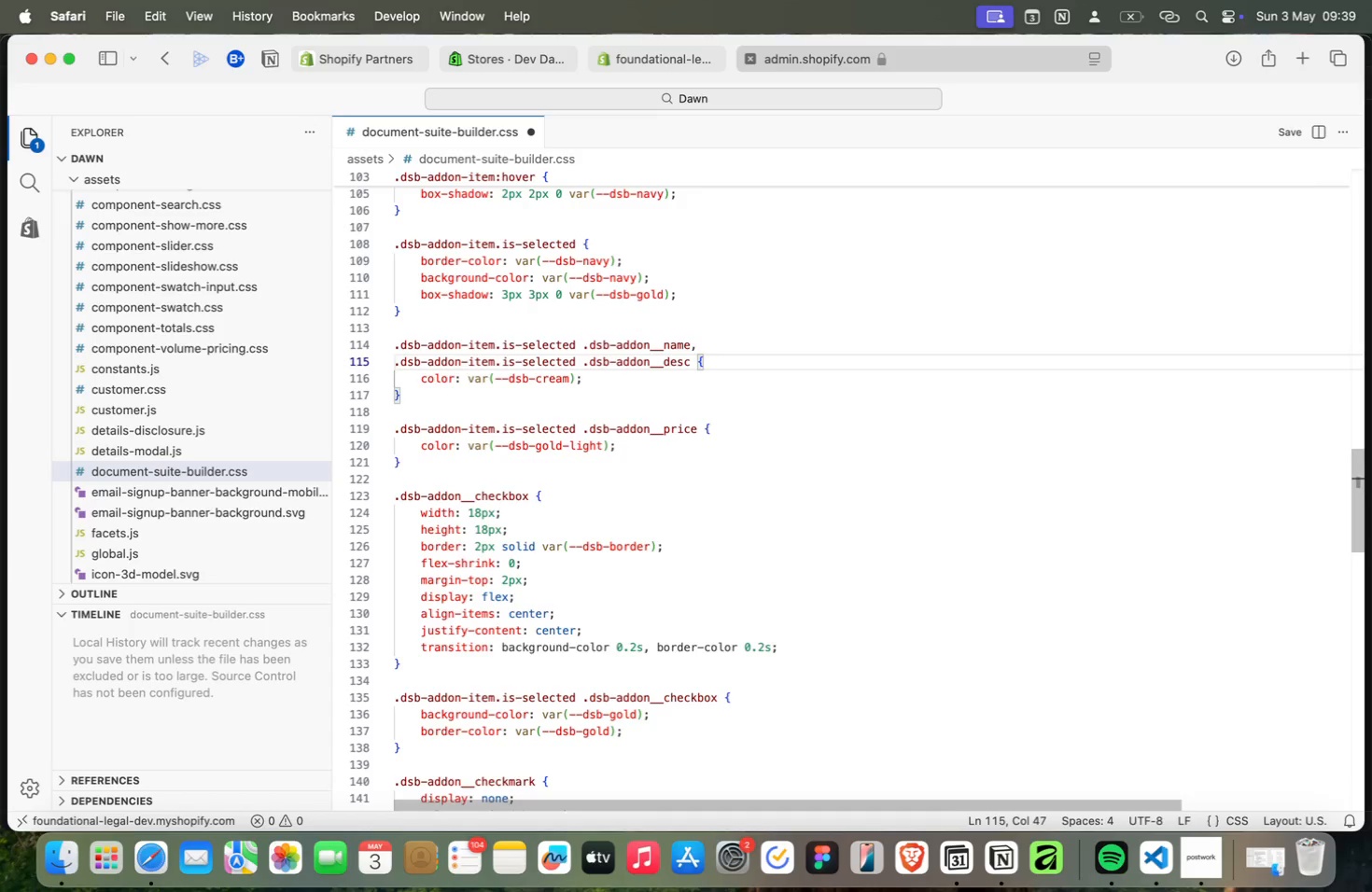 
key(Meta+ArrowDown)
 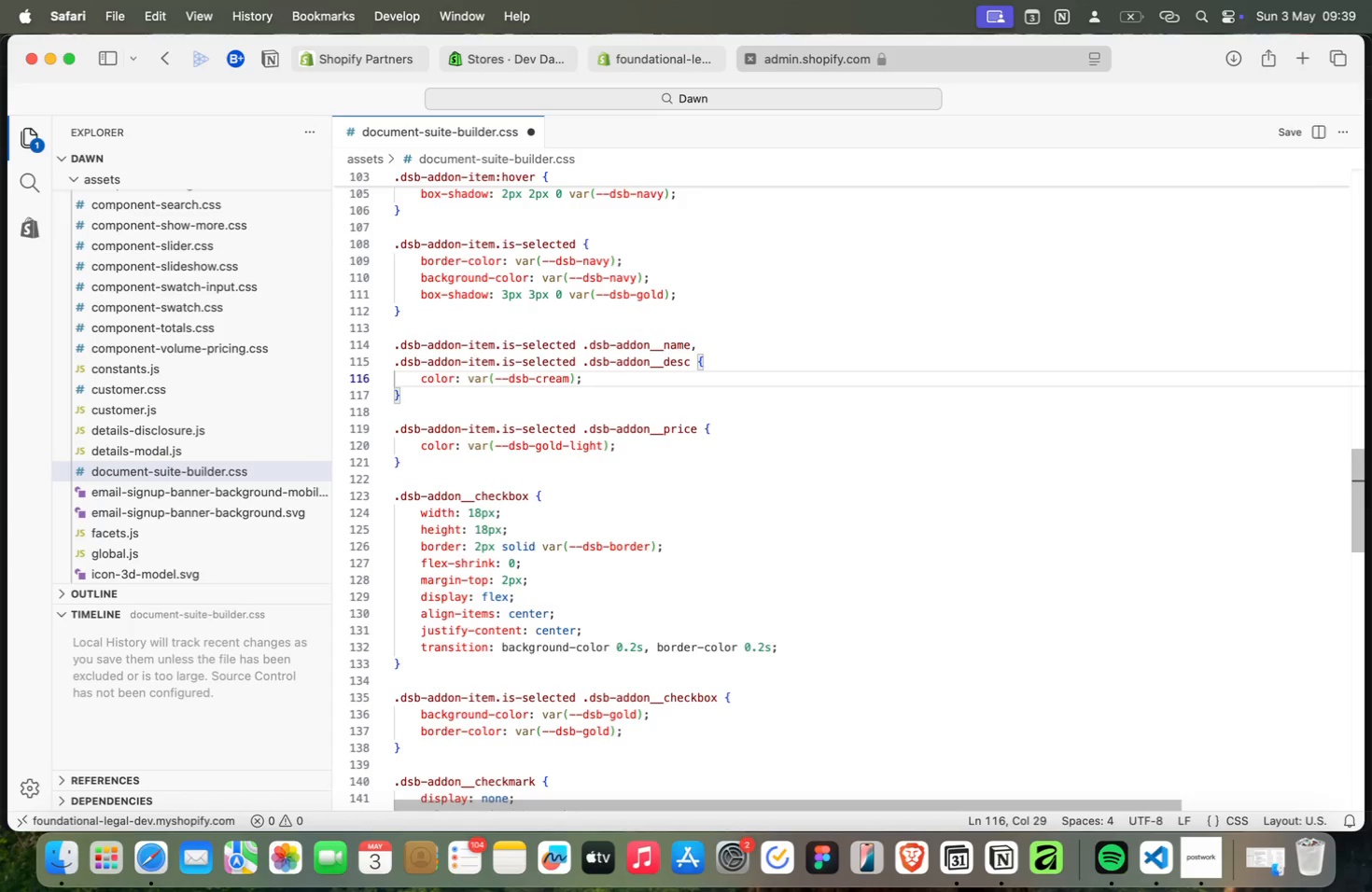 
key(Meta+ArrowDown)
 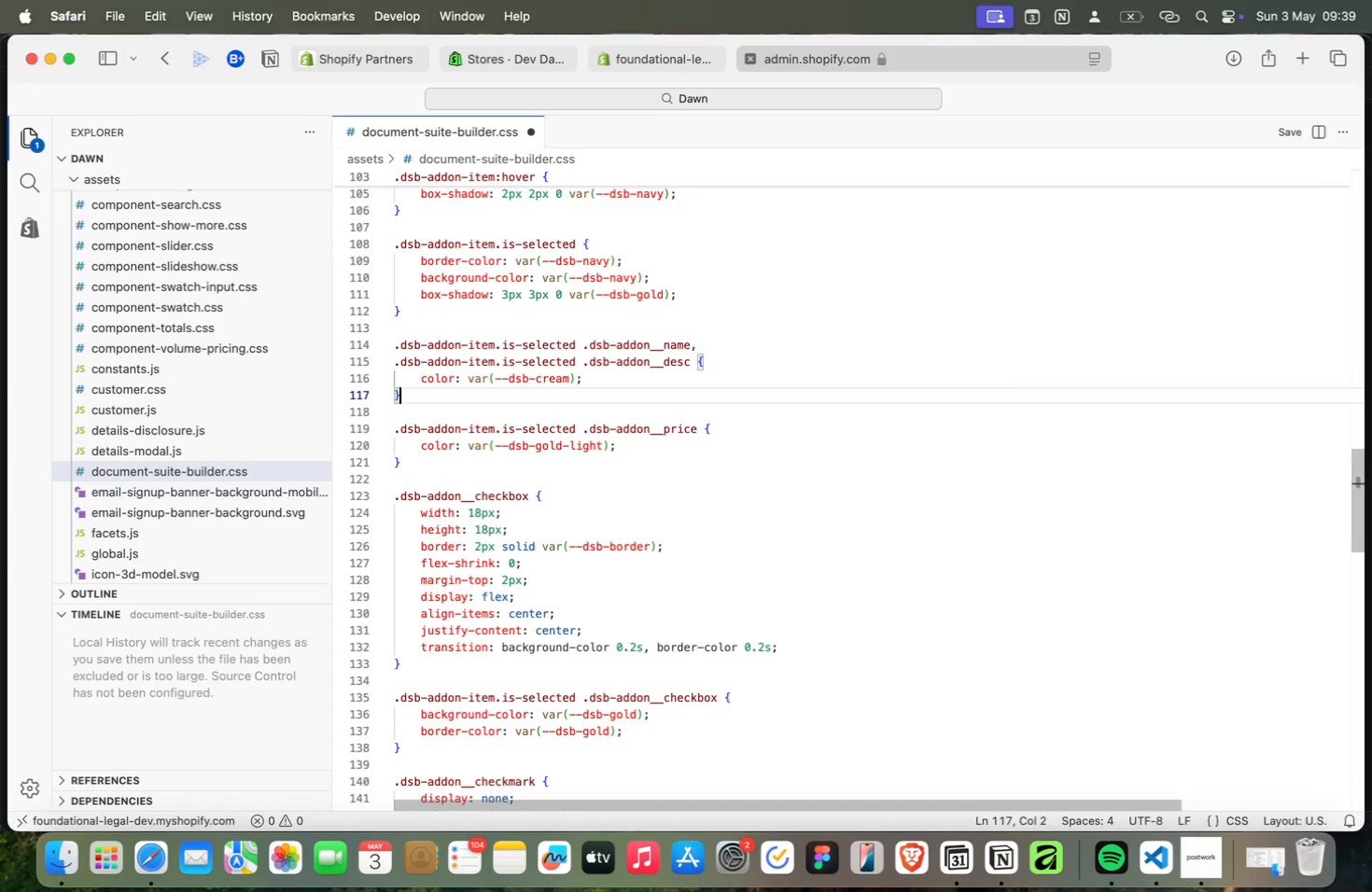 
key(Meta+ArrowDown)
 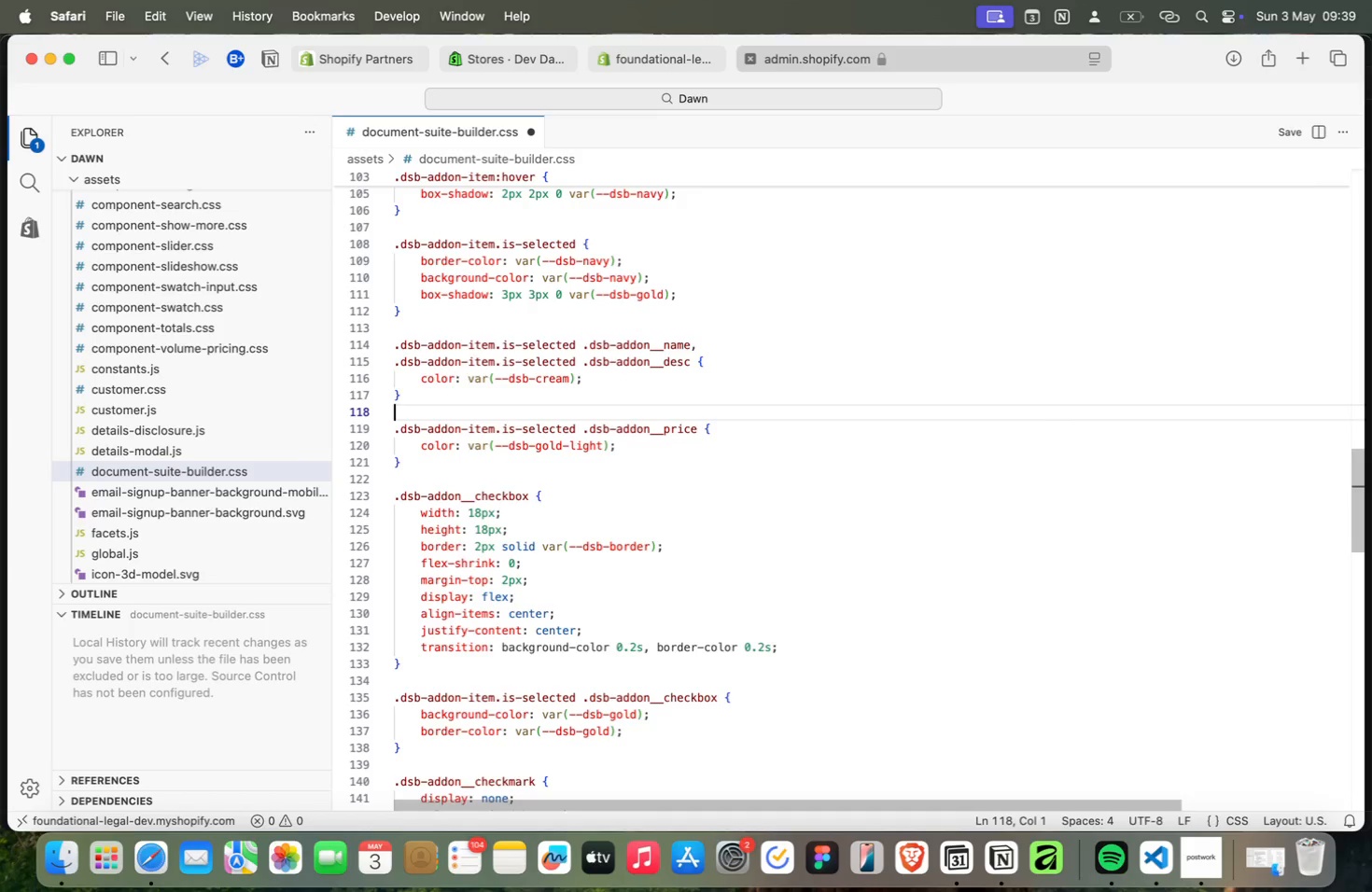 
key(Meta+ArrowUp)
 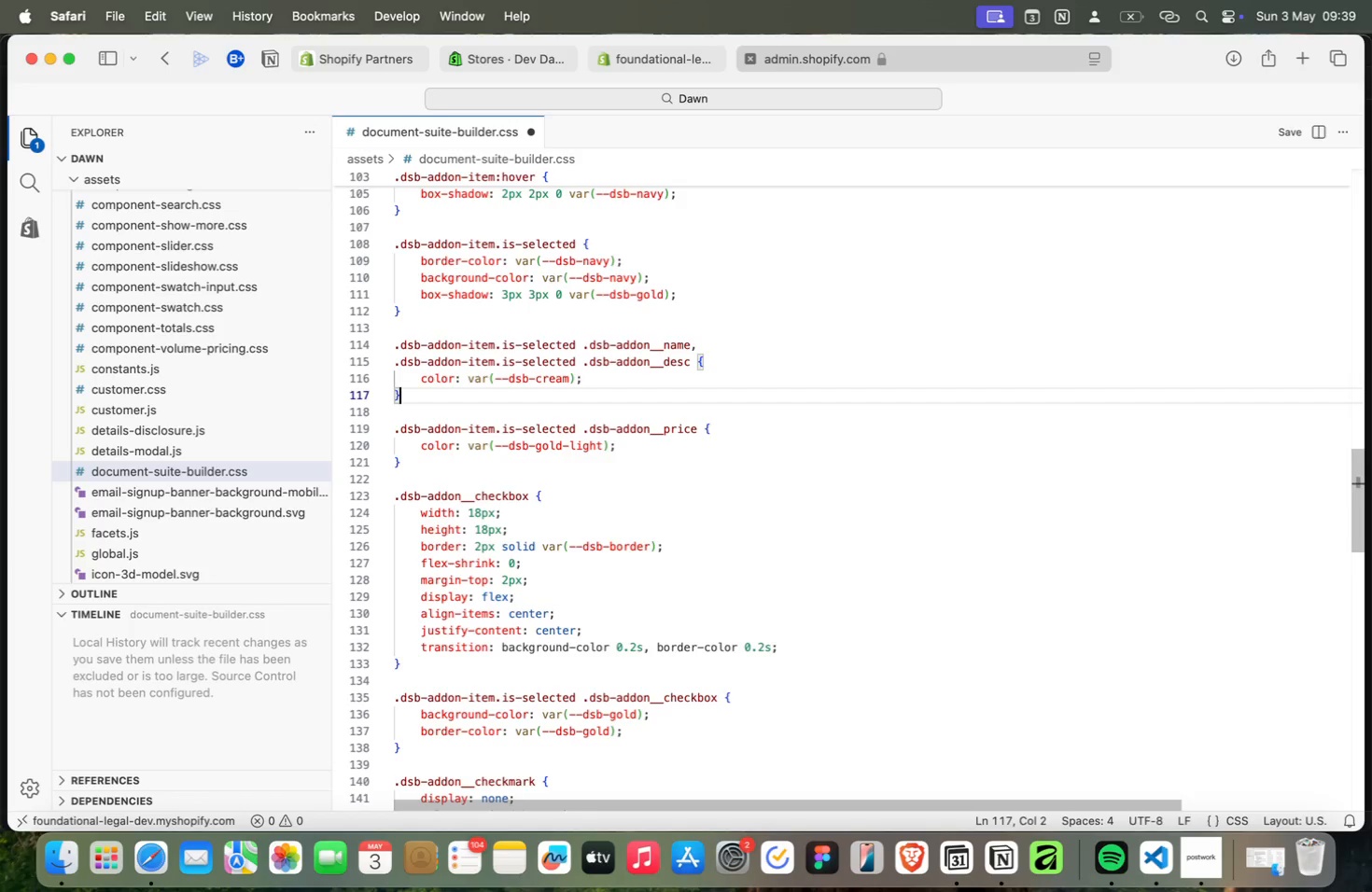 
key(Meta+ArrowUp)
 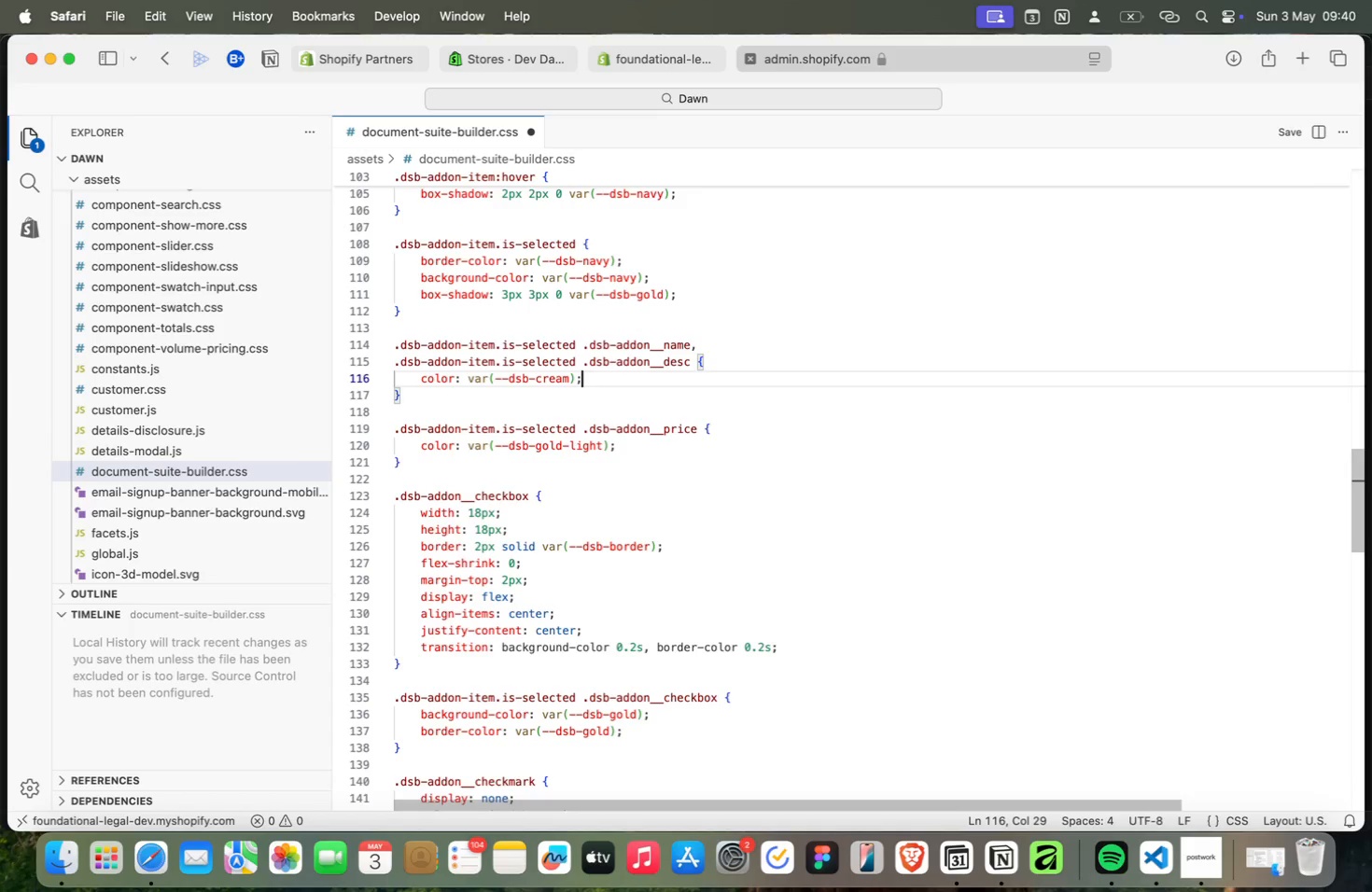 
key(Meta+ArrowDown)
 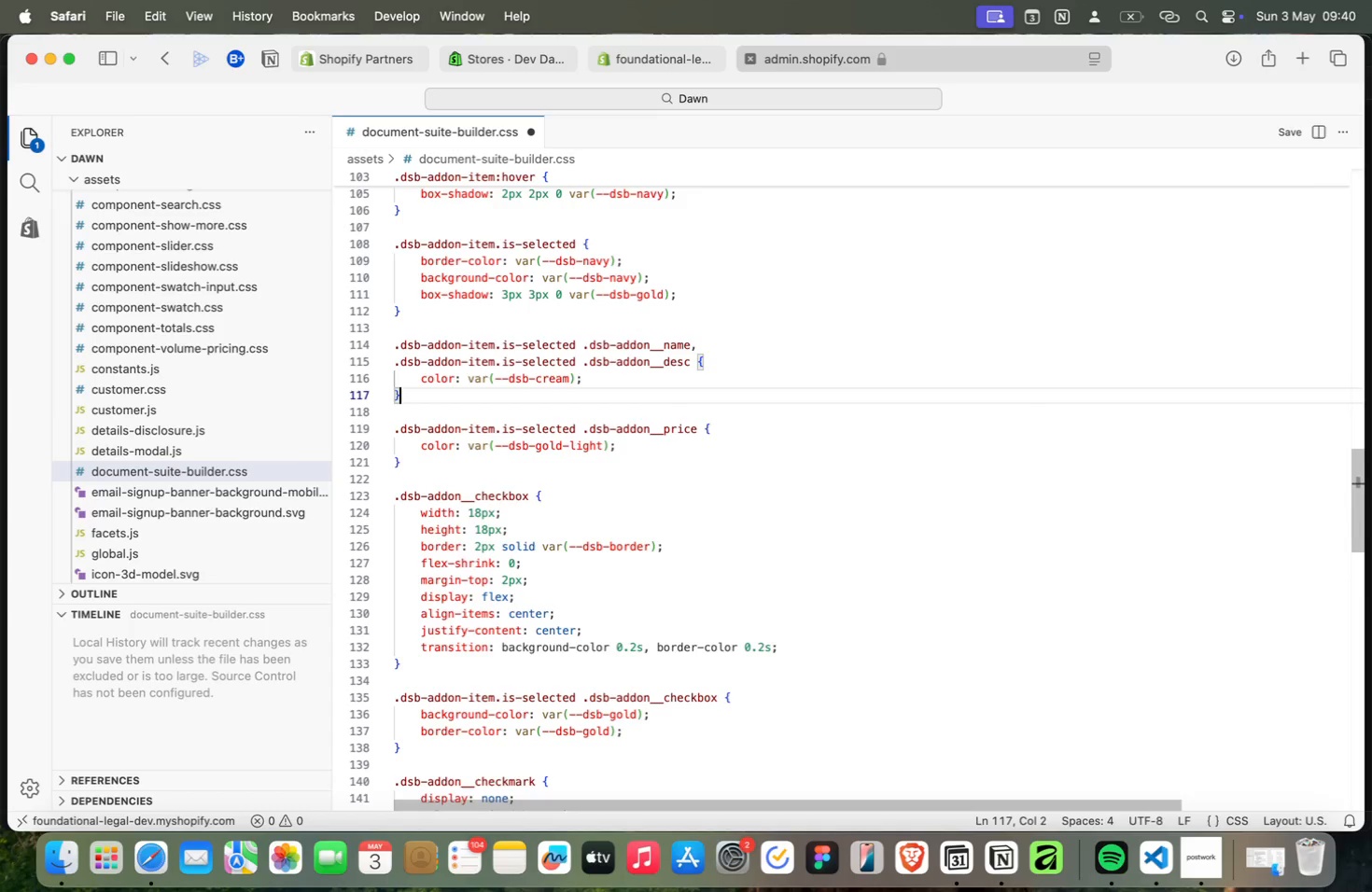 
wait(7.09)
 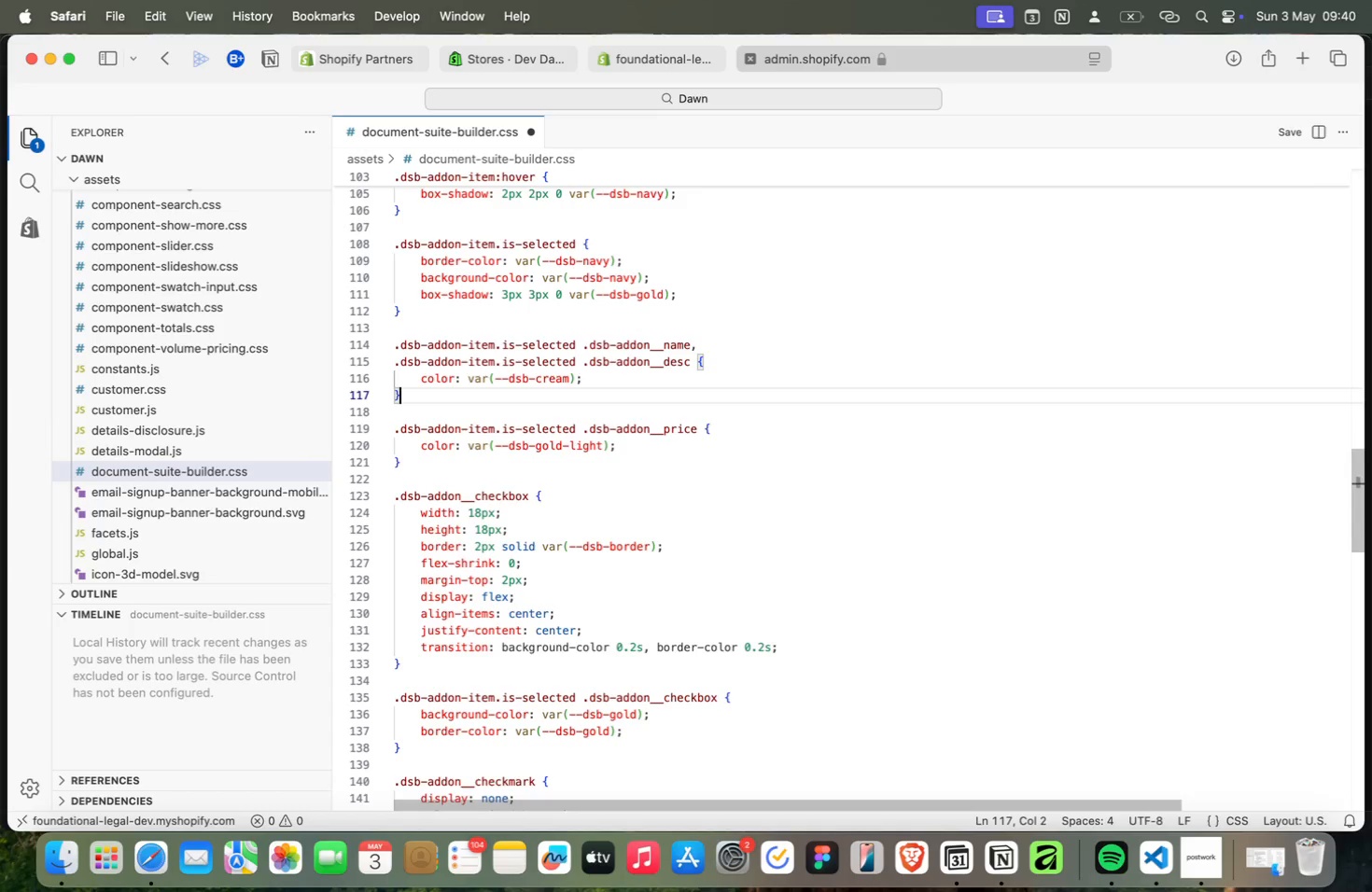 
key(Meta+ArrowDown)
 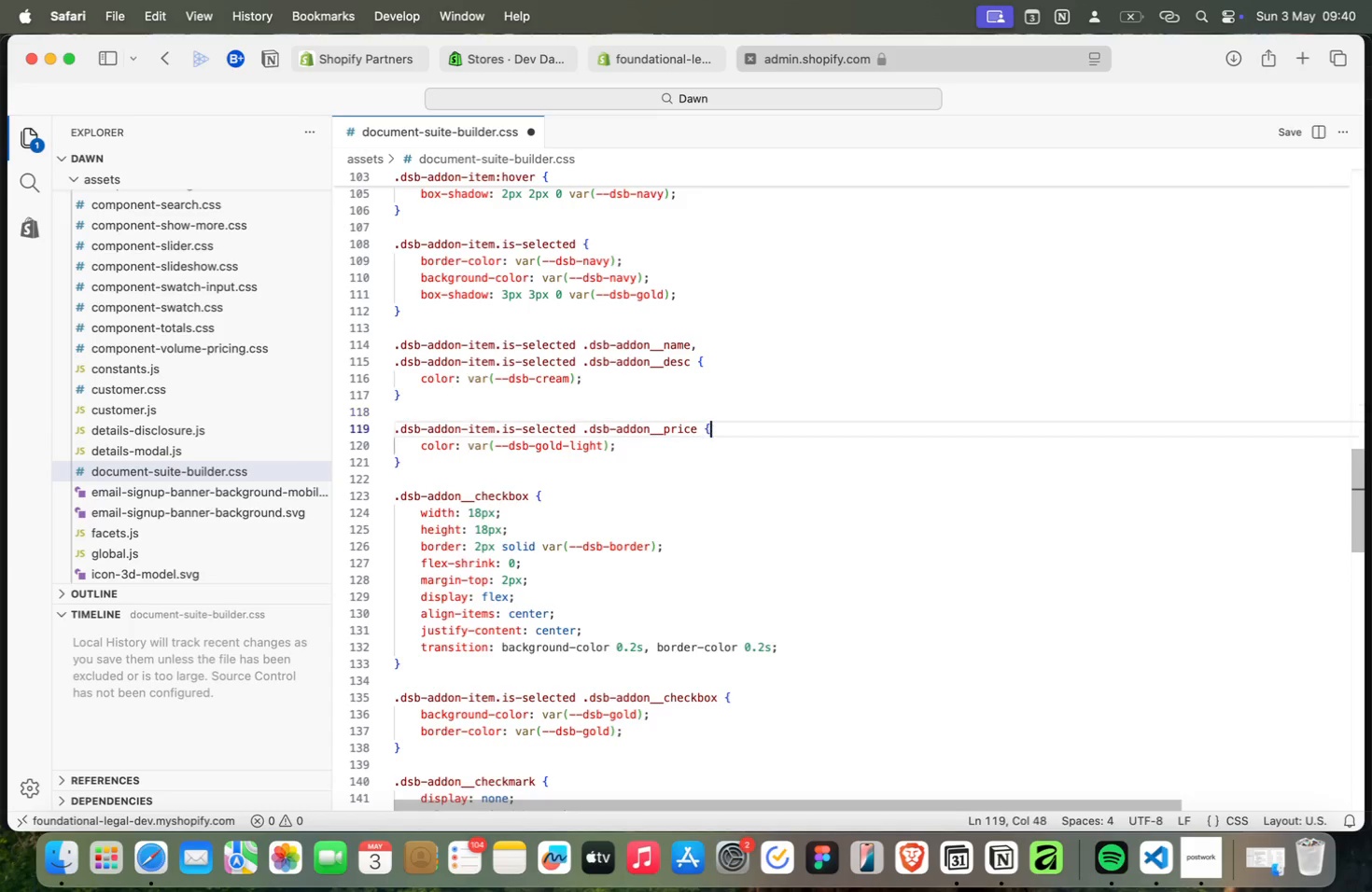 
key(Meta+ArrowDown)
 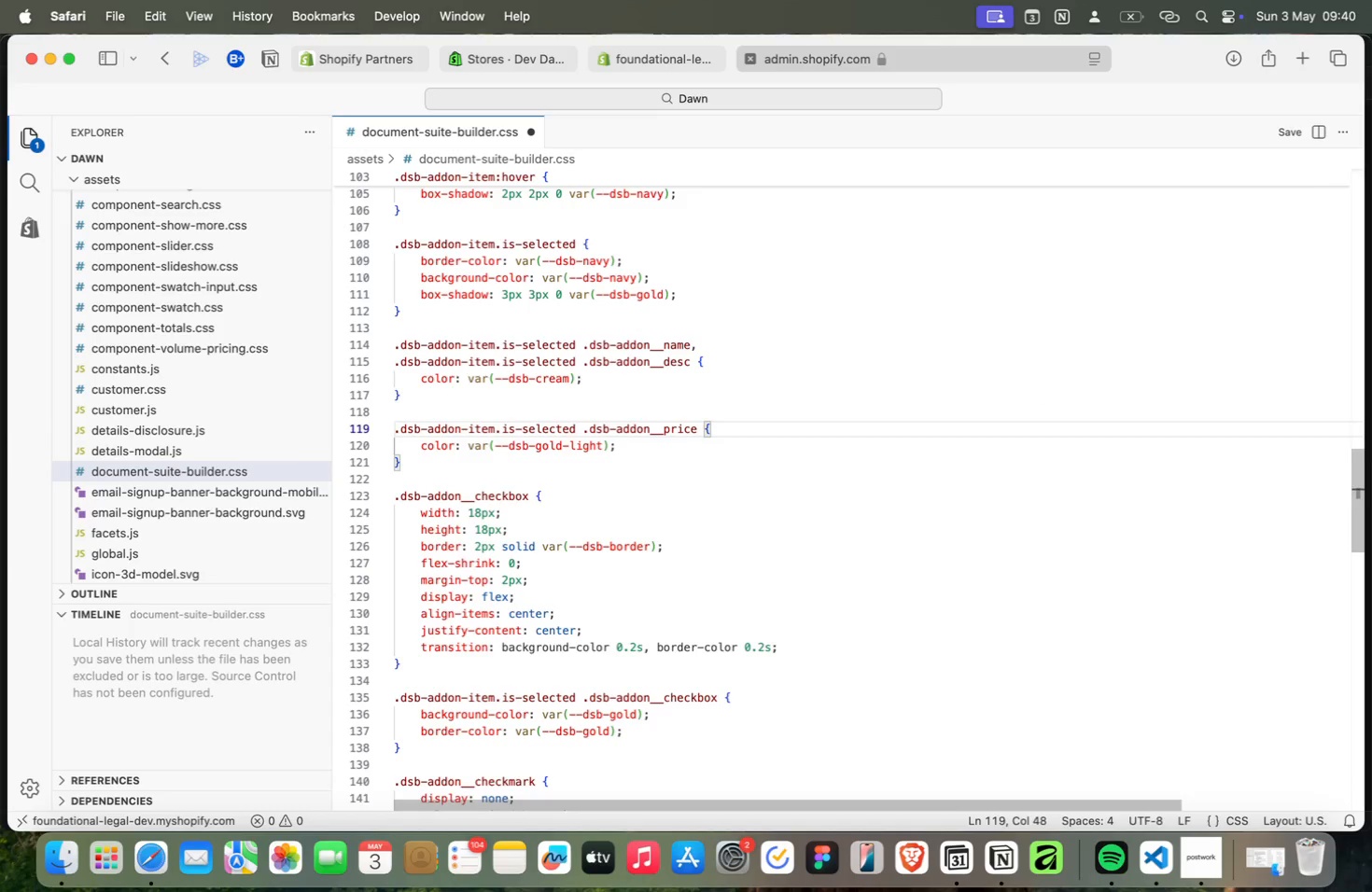 
key(Meta+ArrowDown)
 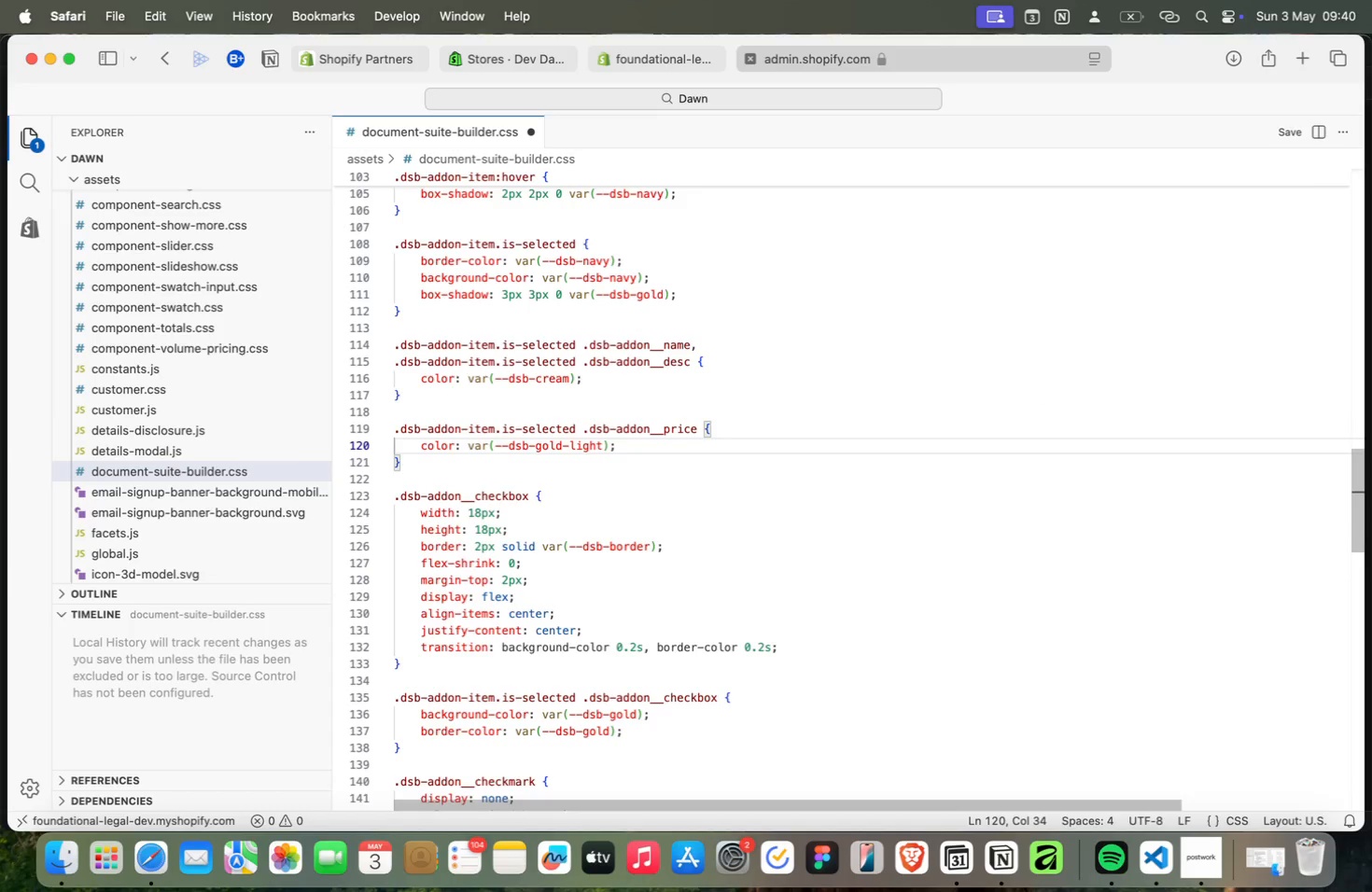 
key(Meta+ArrowDown)
 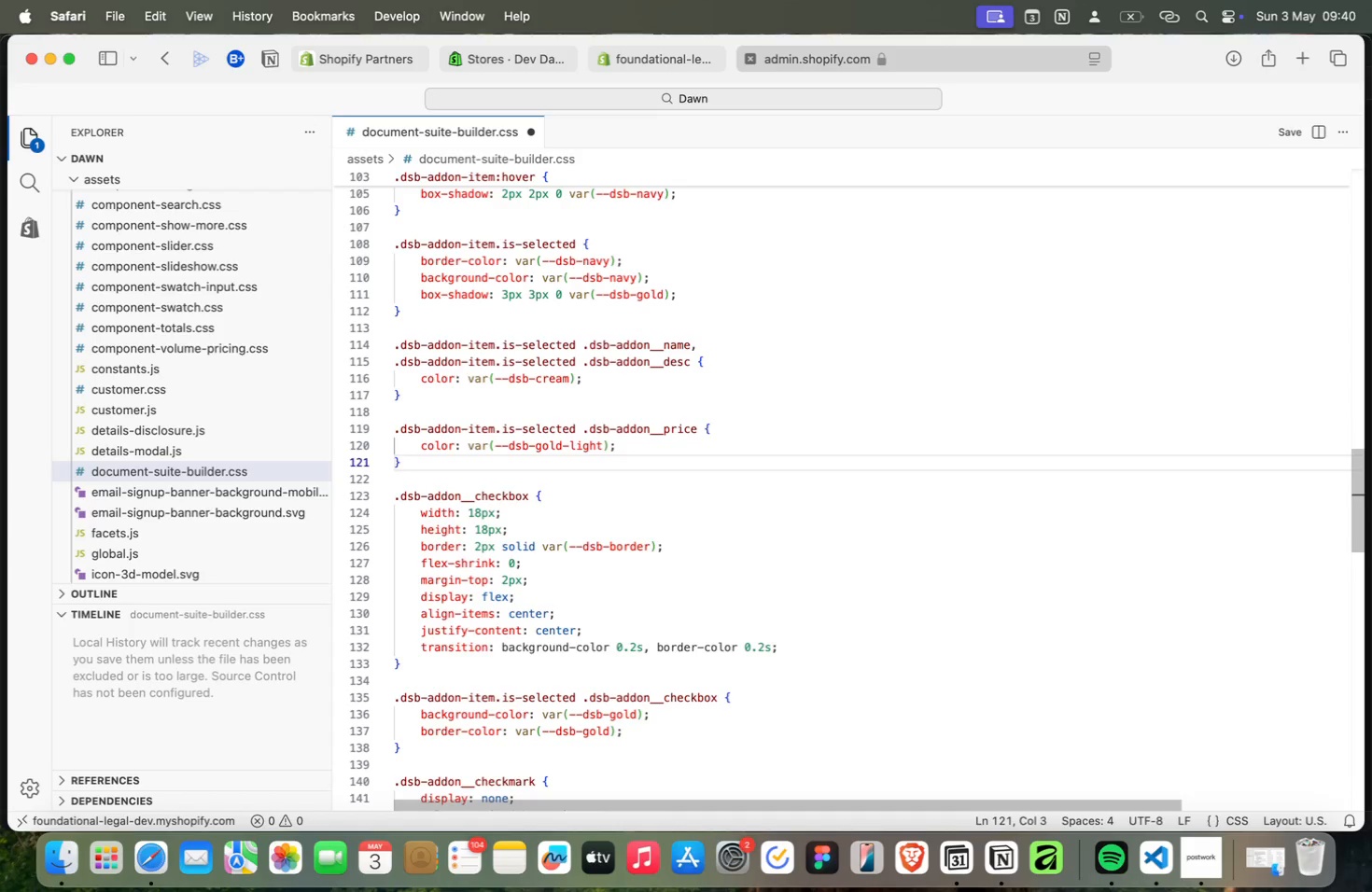 
key(Meta+ArrowDown)
 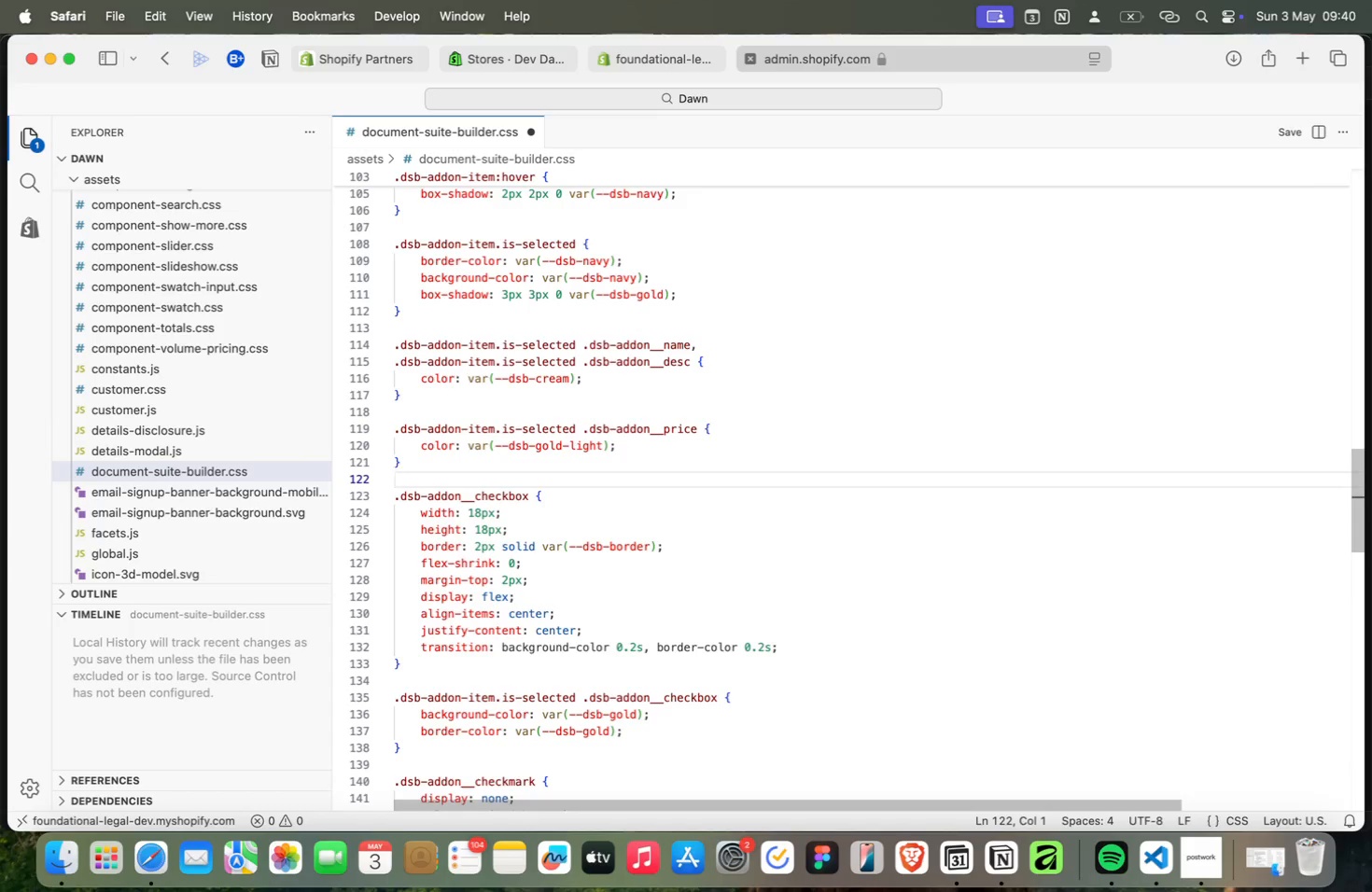 
key(Meta+ArrowDown)
 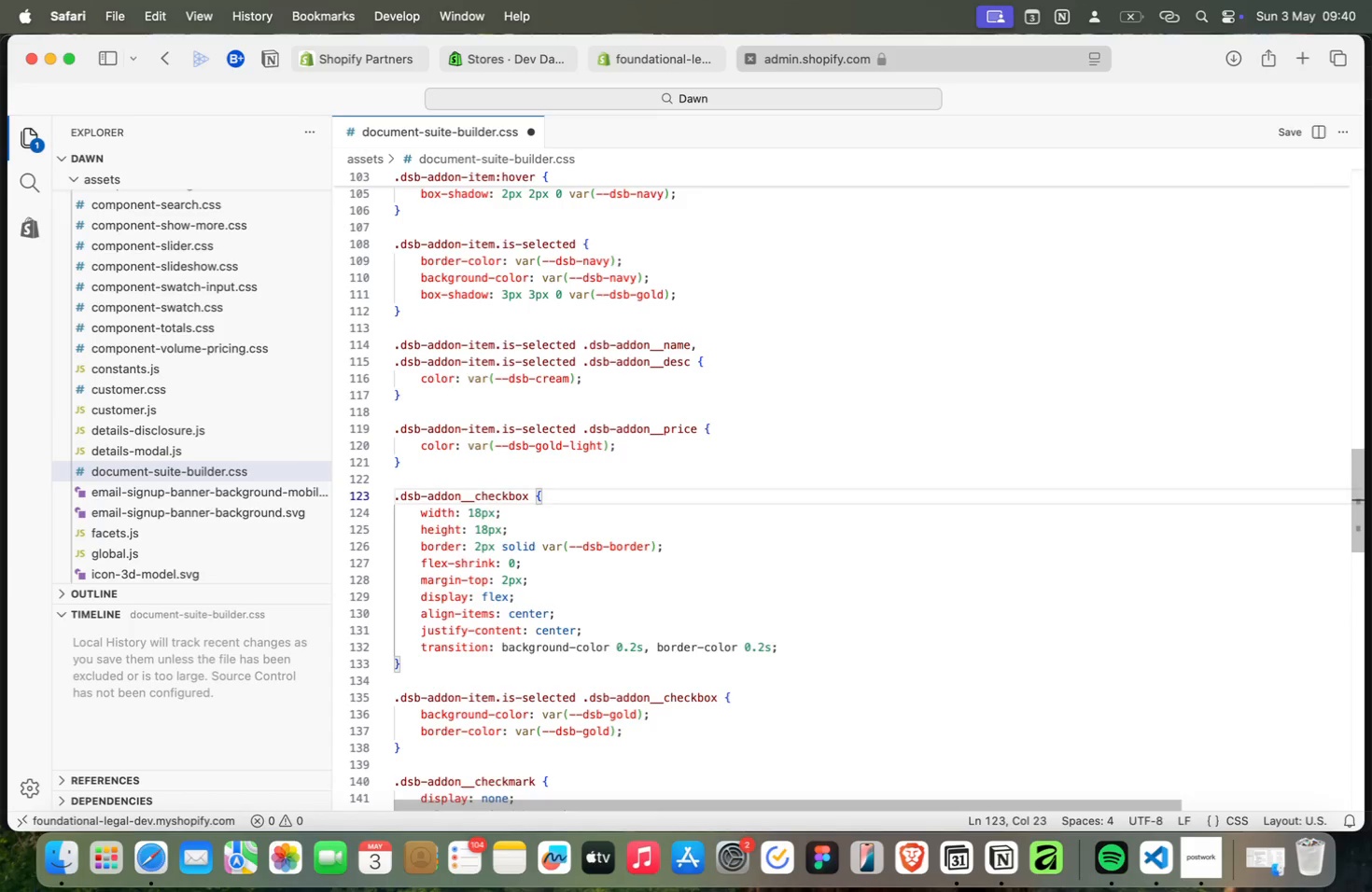 
key(Meta+ArrowDown)
 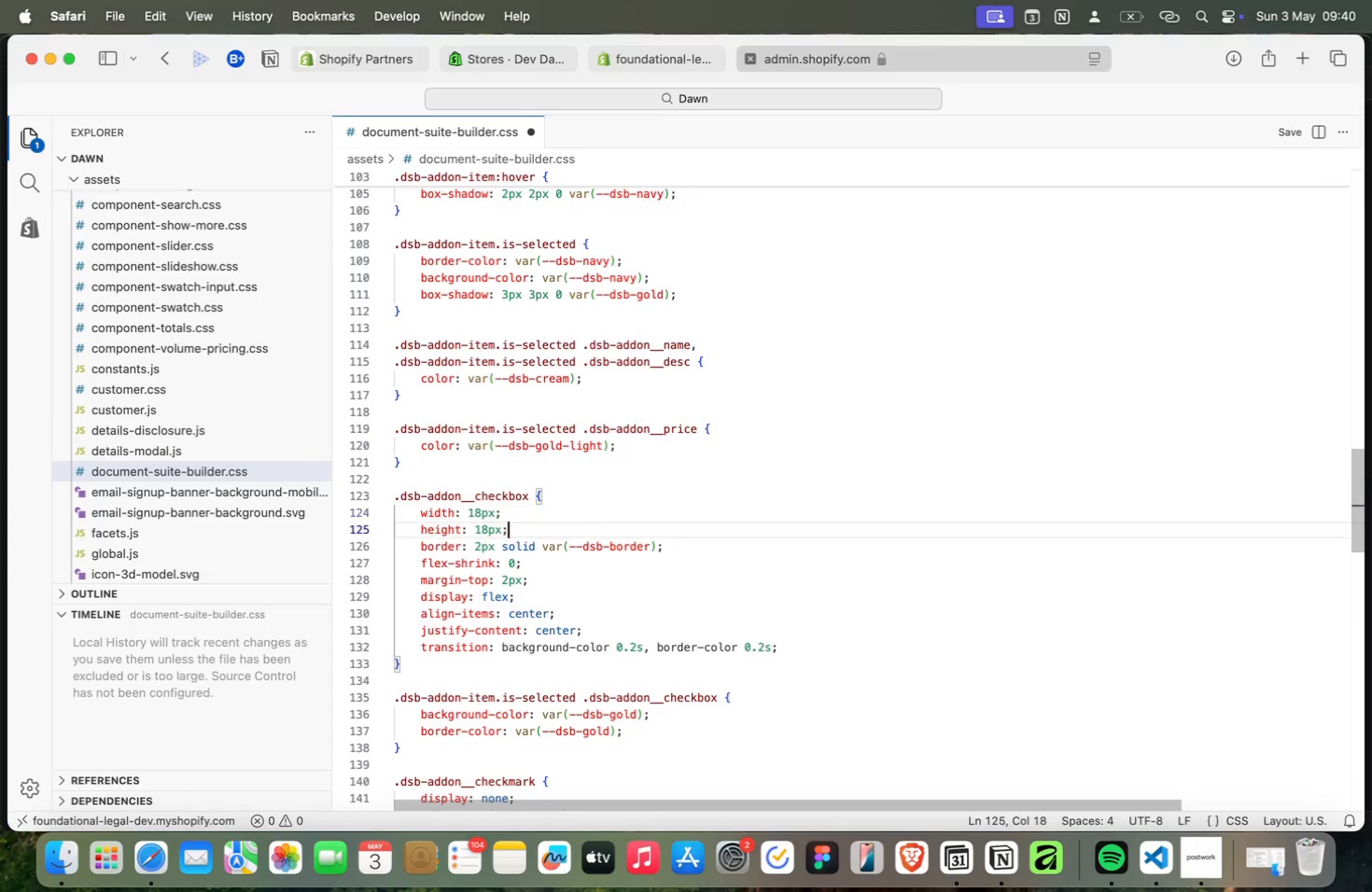 
key(Meta+ArrowDown)
 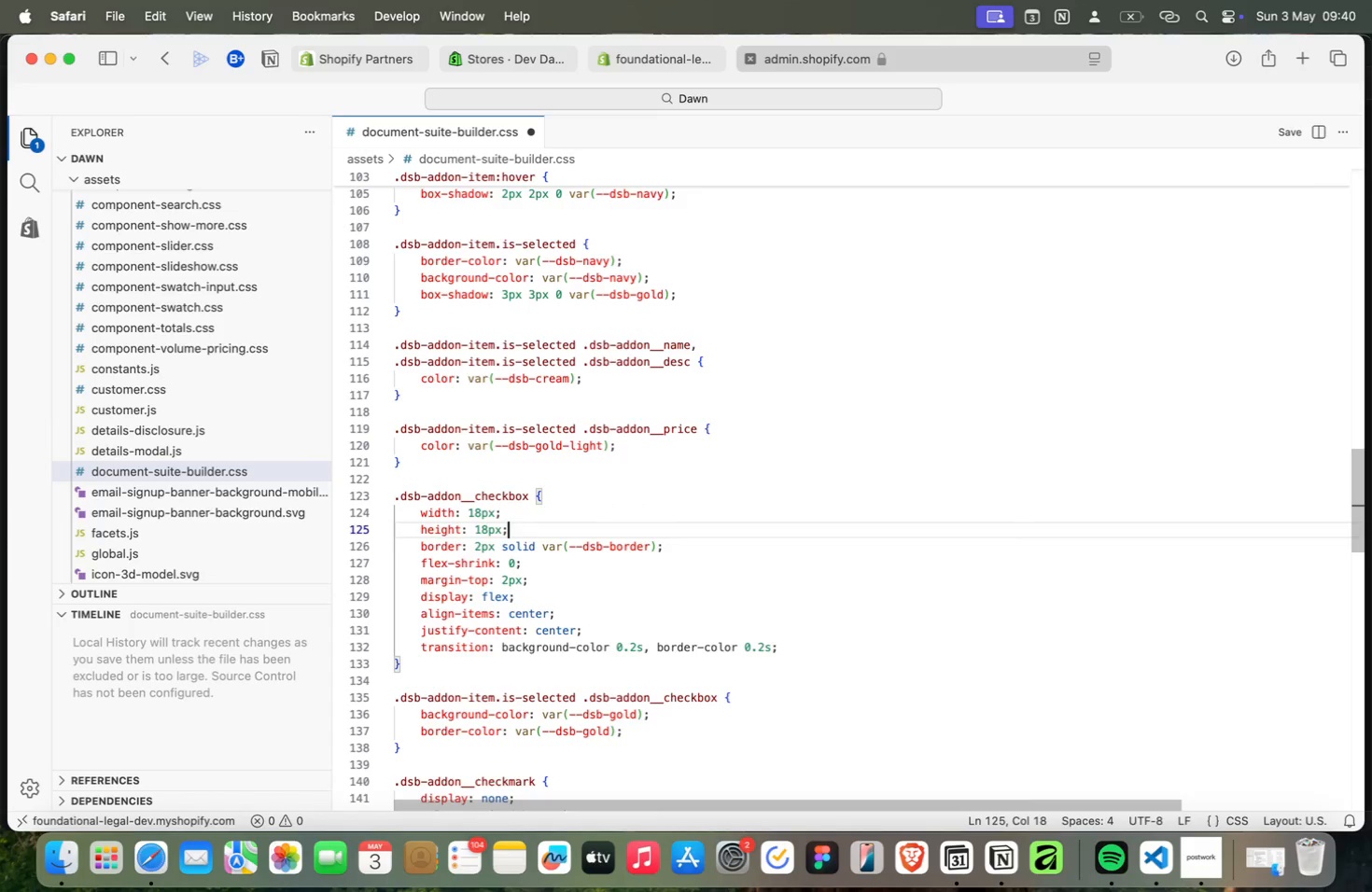 
key(Meta+ArrowDown)
 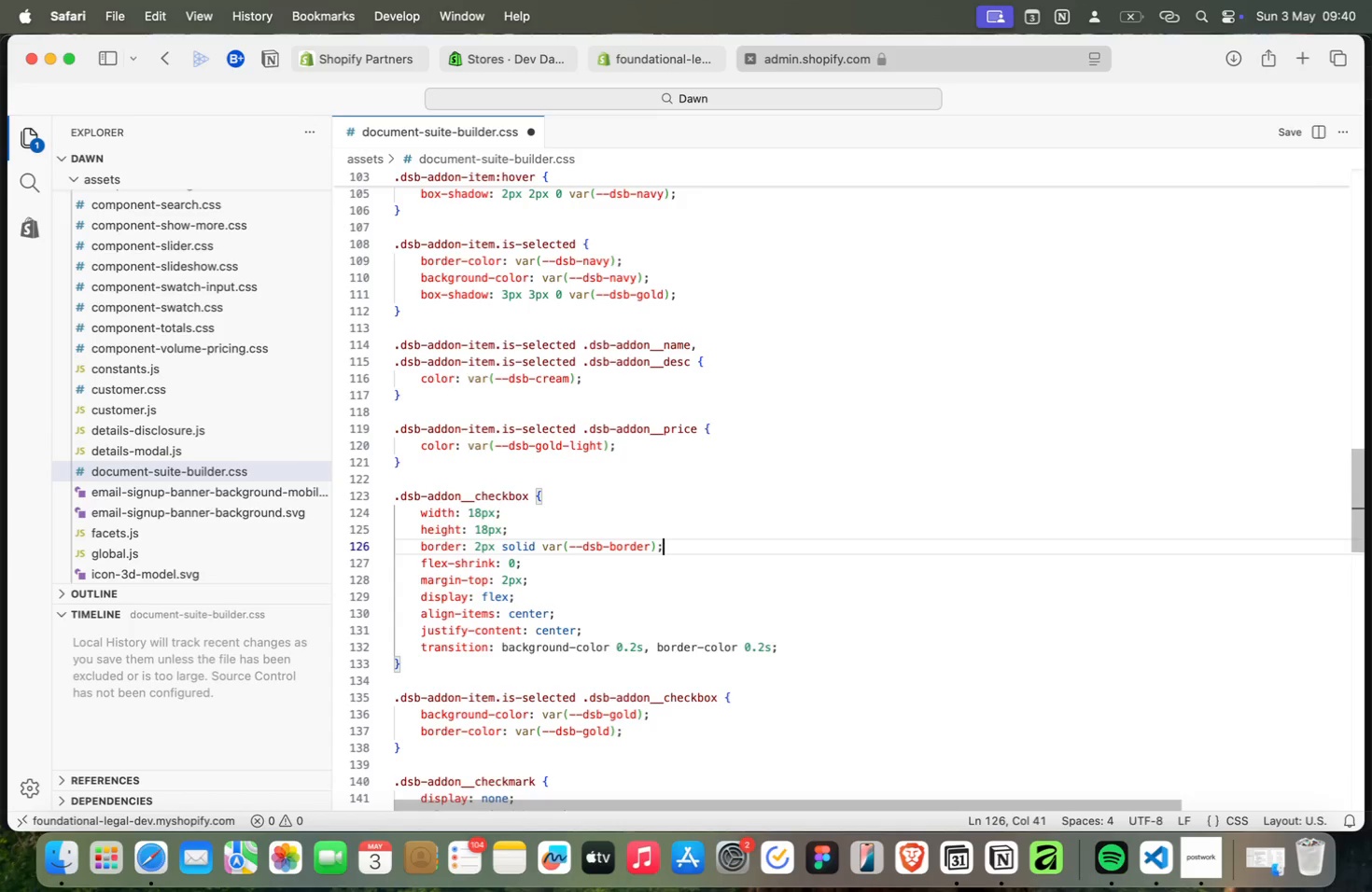 
wait(5.49)
 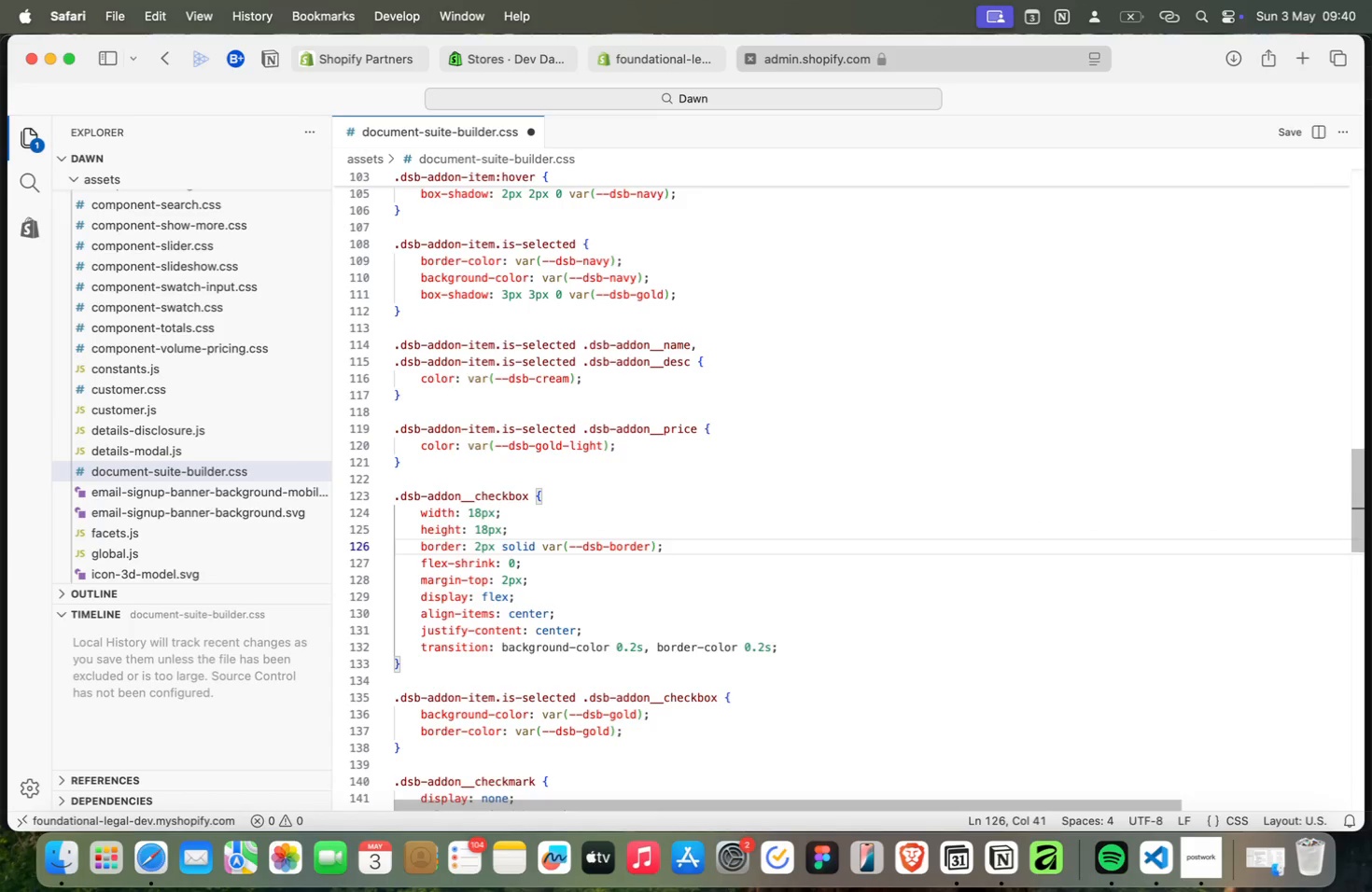 
key(Meta+ArrowDown)
 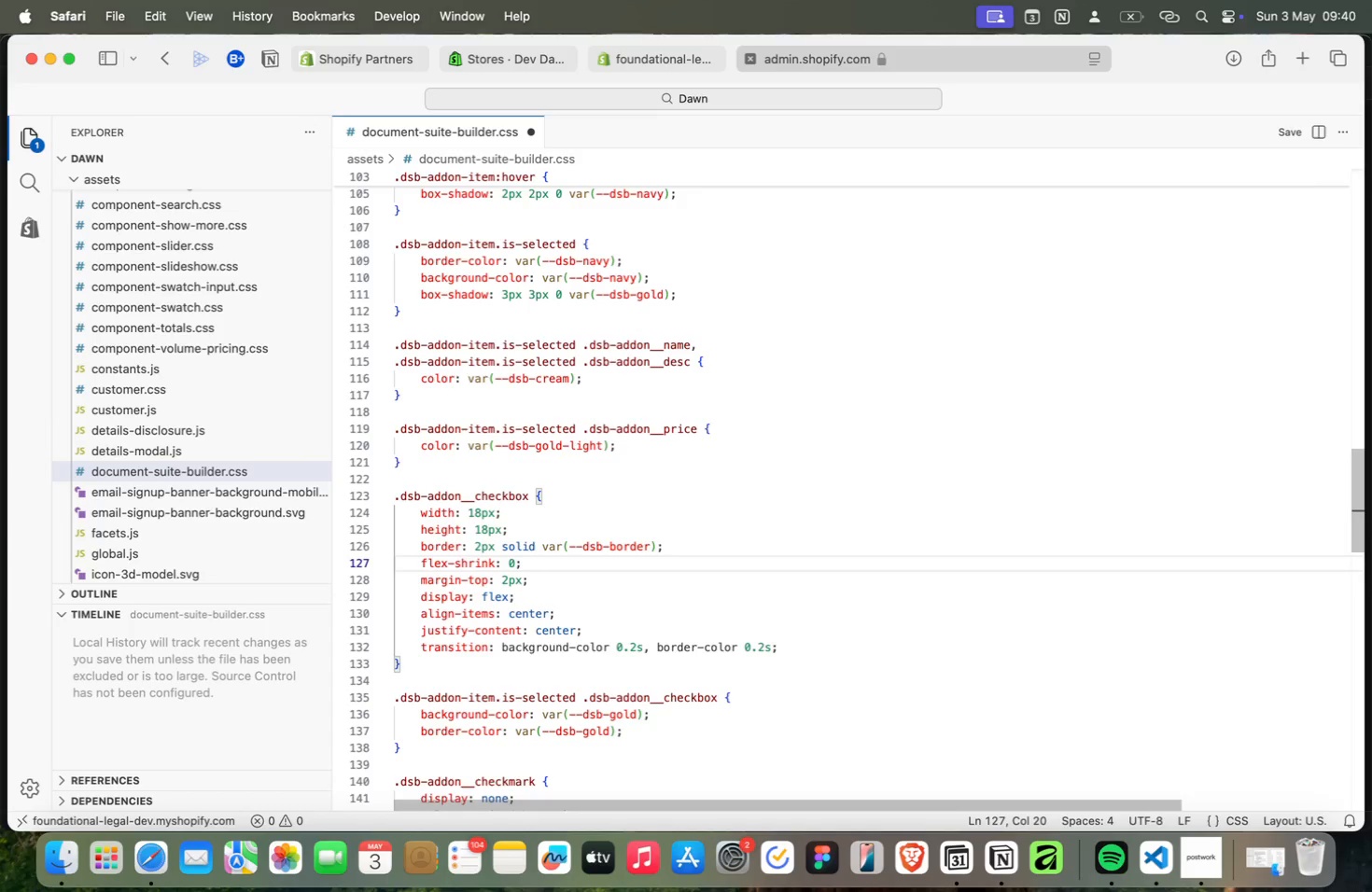 
key(Meta+ArrowUp)
 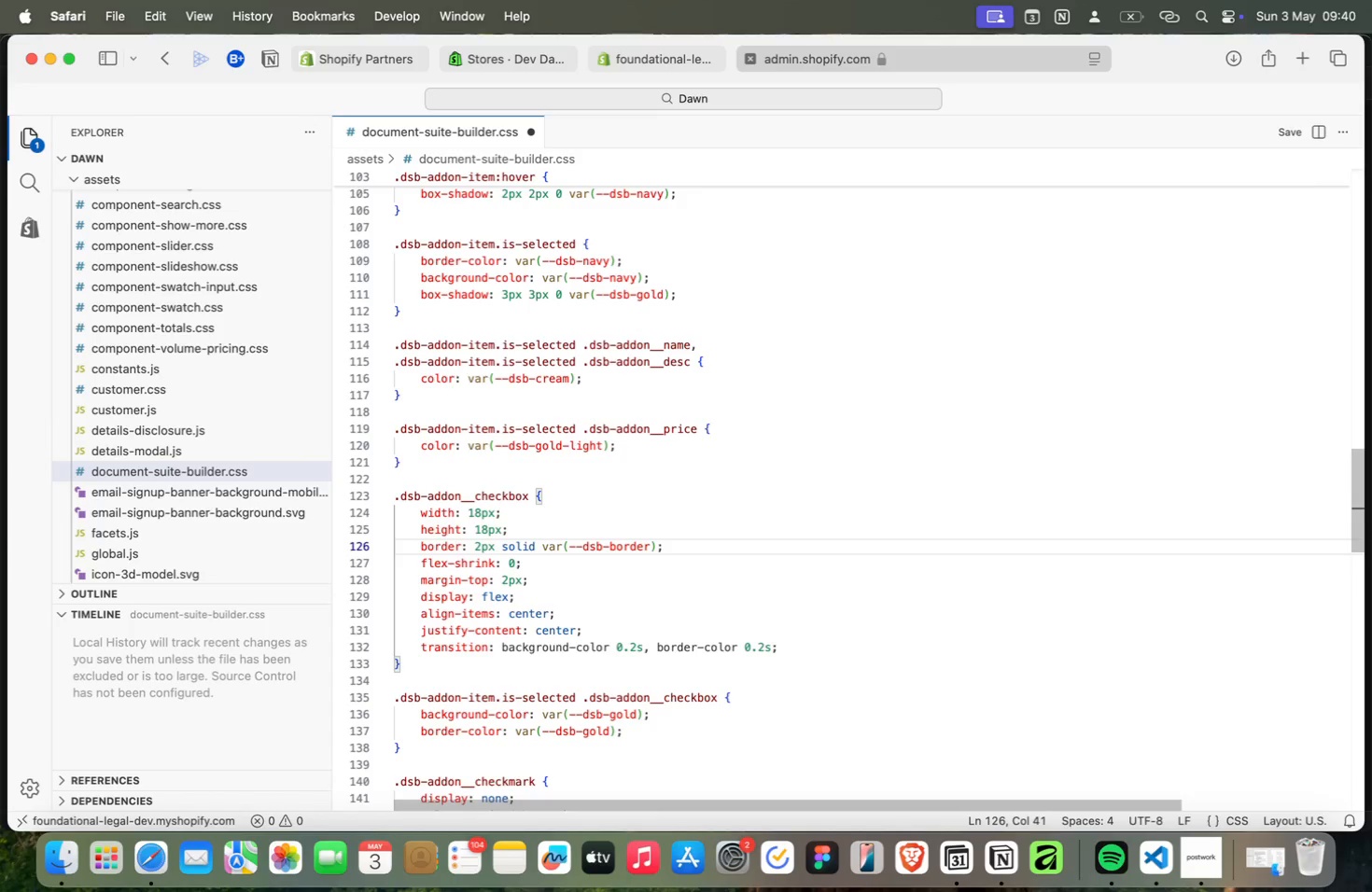 
key(Meta+ArrowUp)
 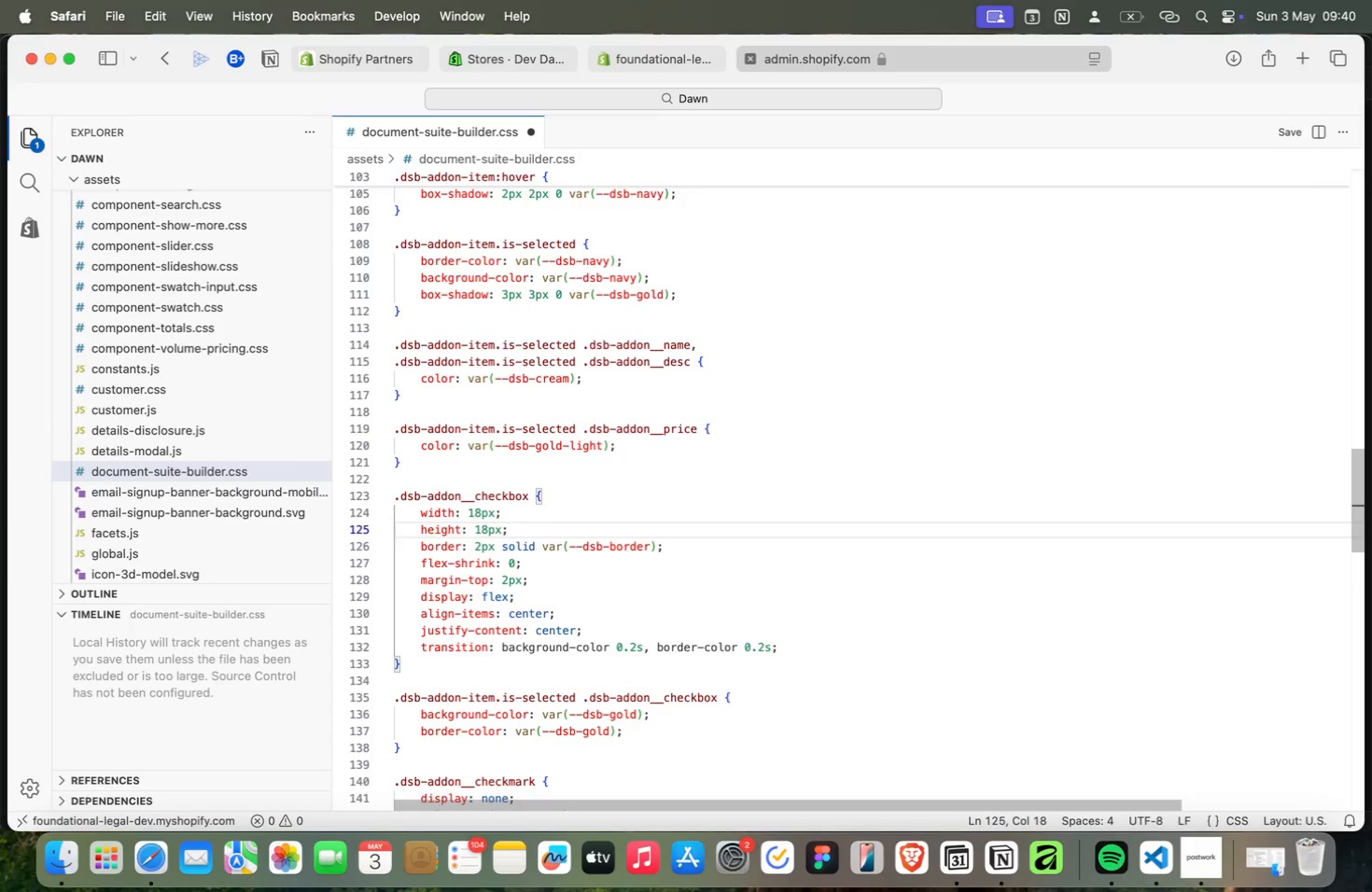 
key(Meta+ArrowUp)
 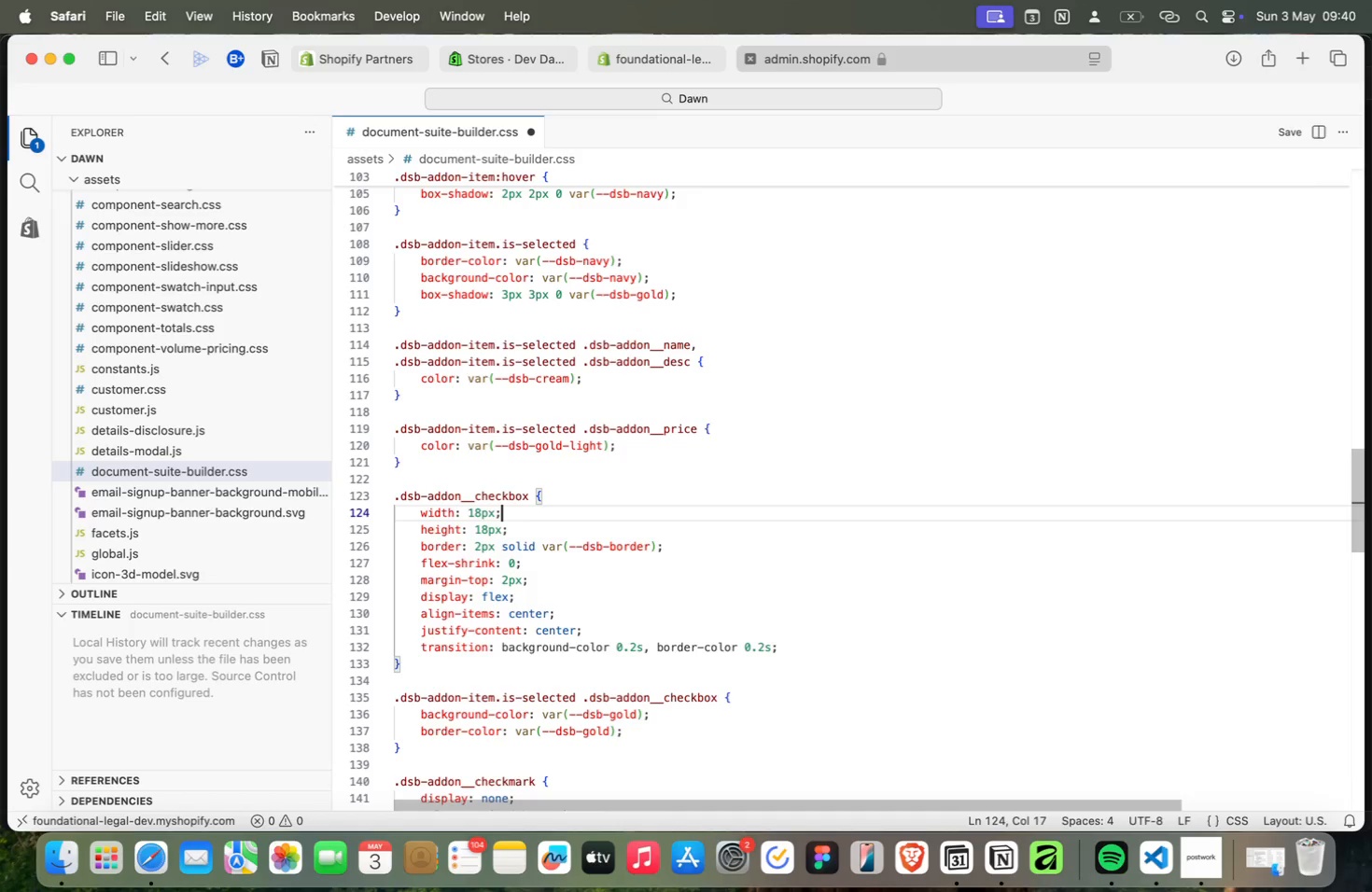 
key(Meta+ArrowUp)
 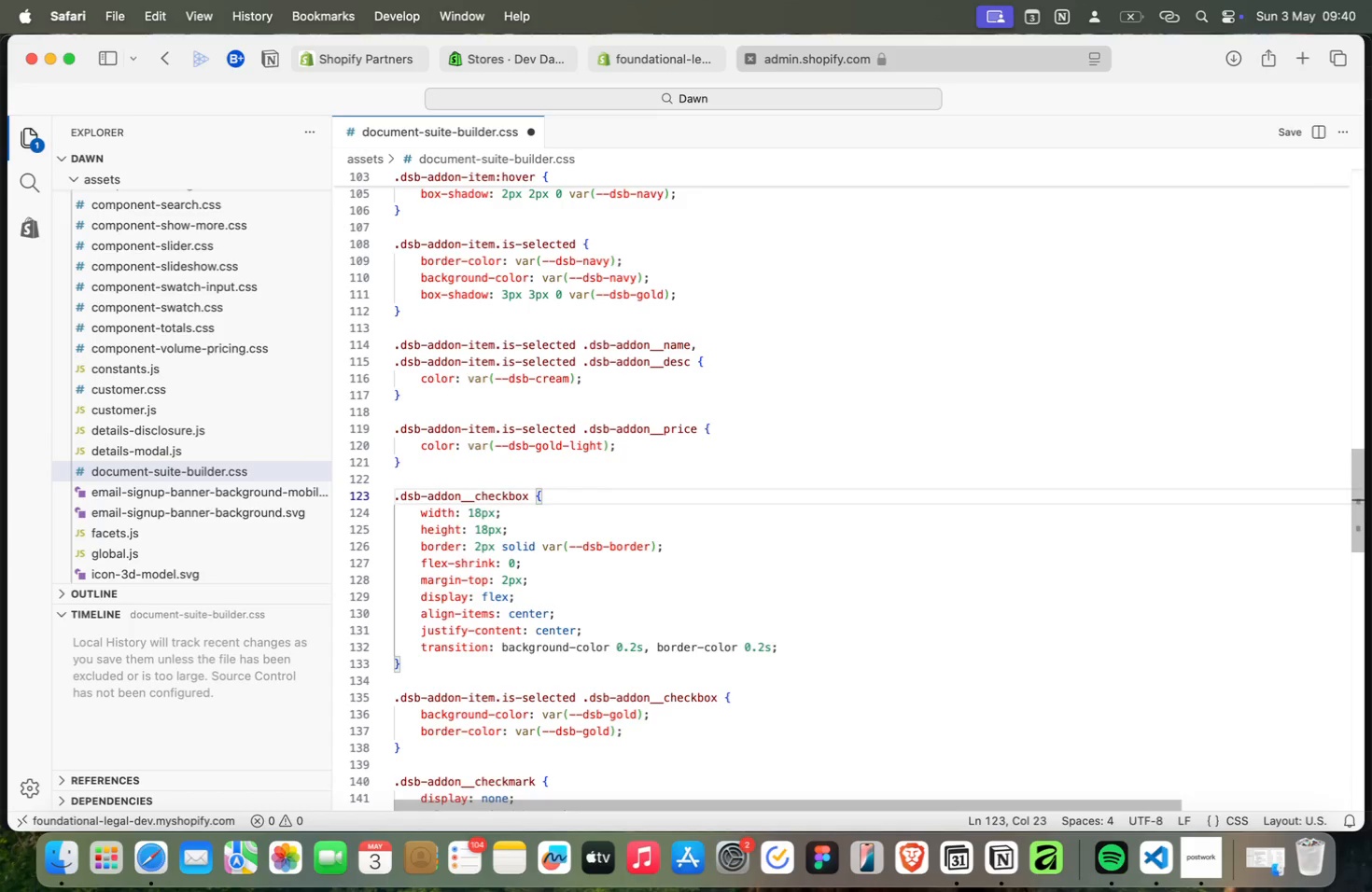 
key(Meta+ArrowUp)
 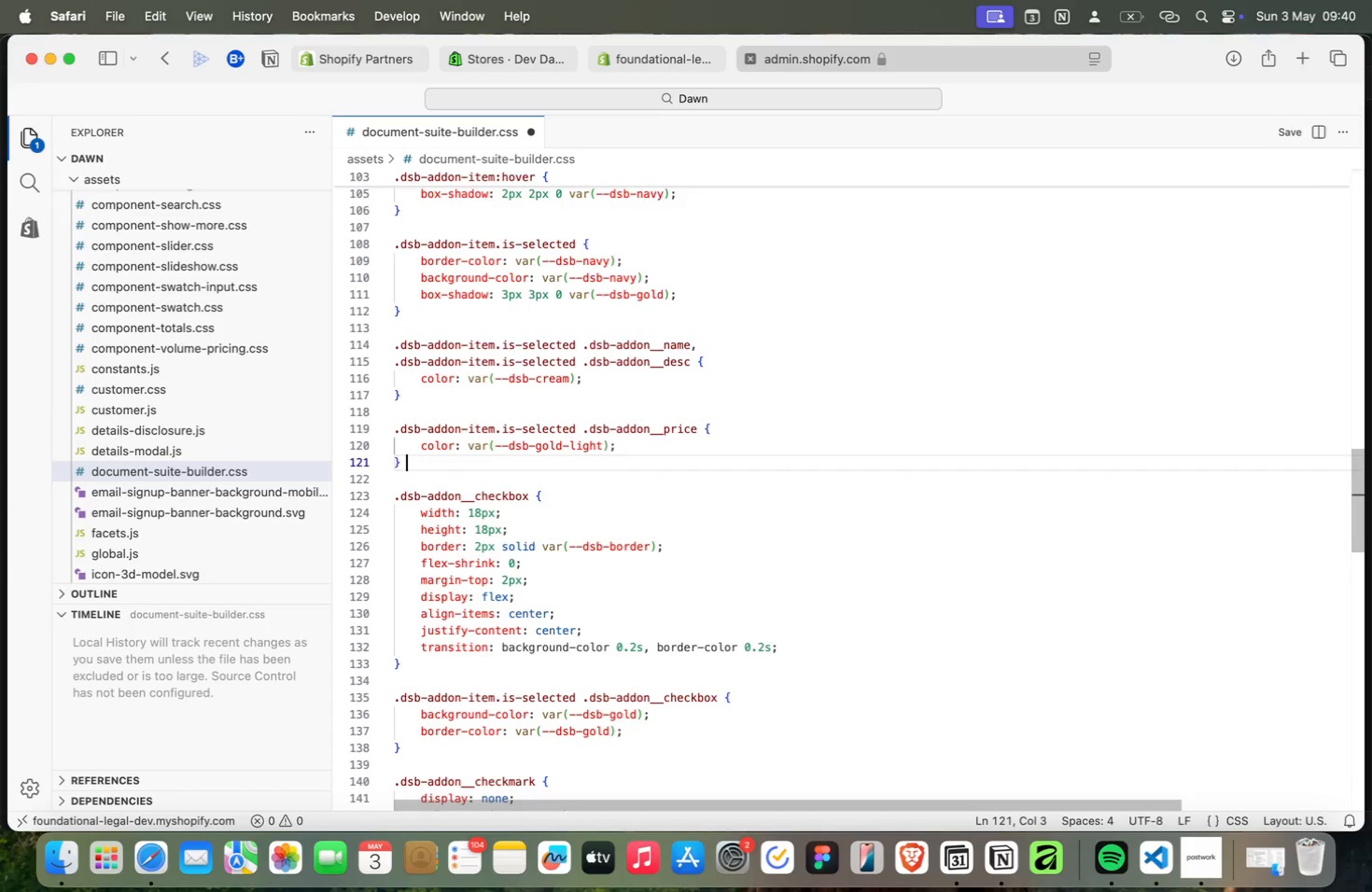 
key(Meta+ArrowUp)
 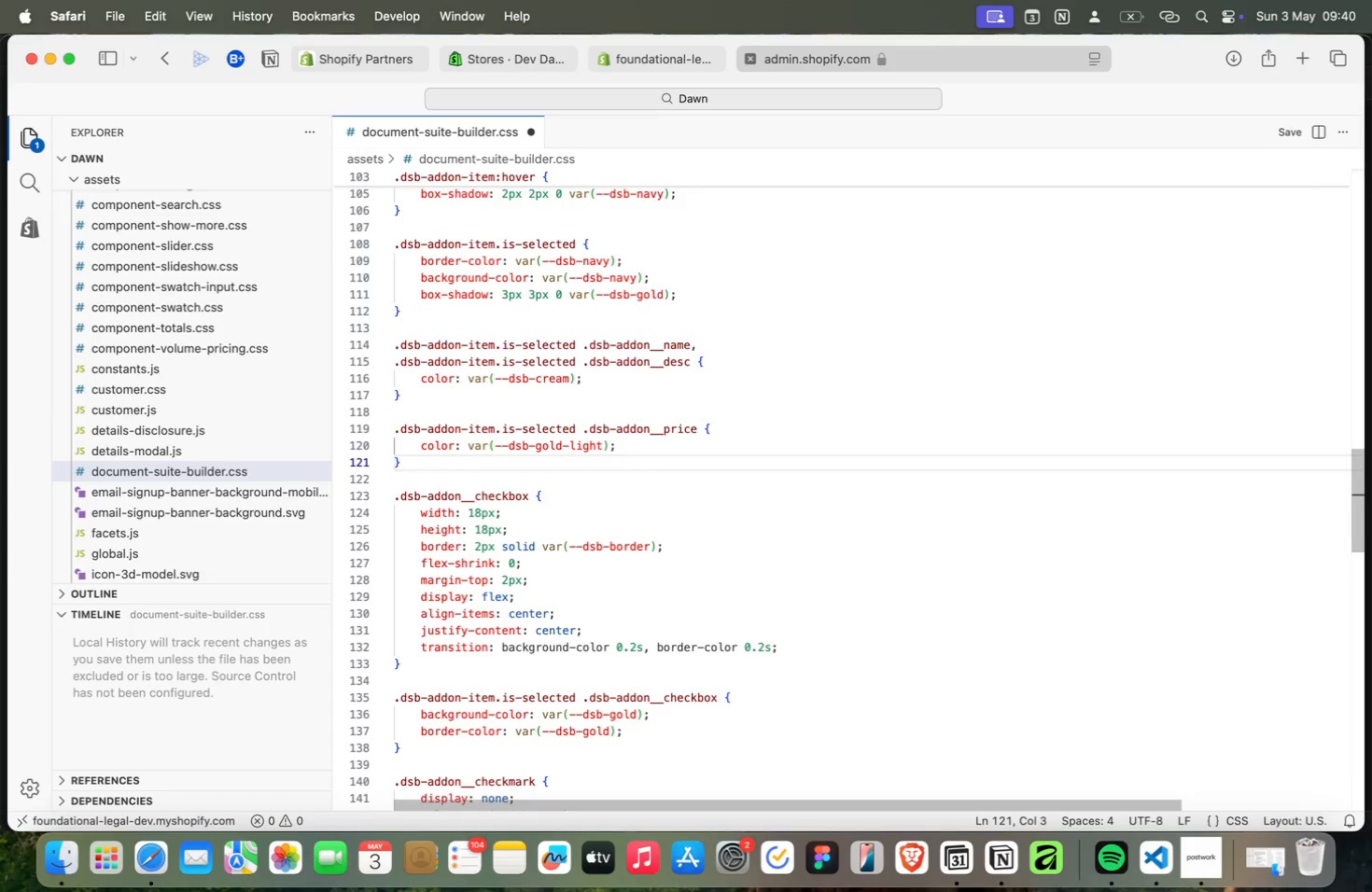 
key(Meta+ArrowUp)
 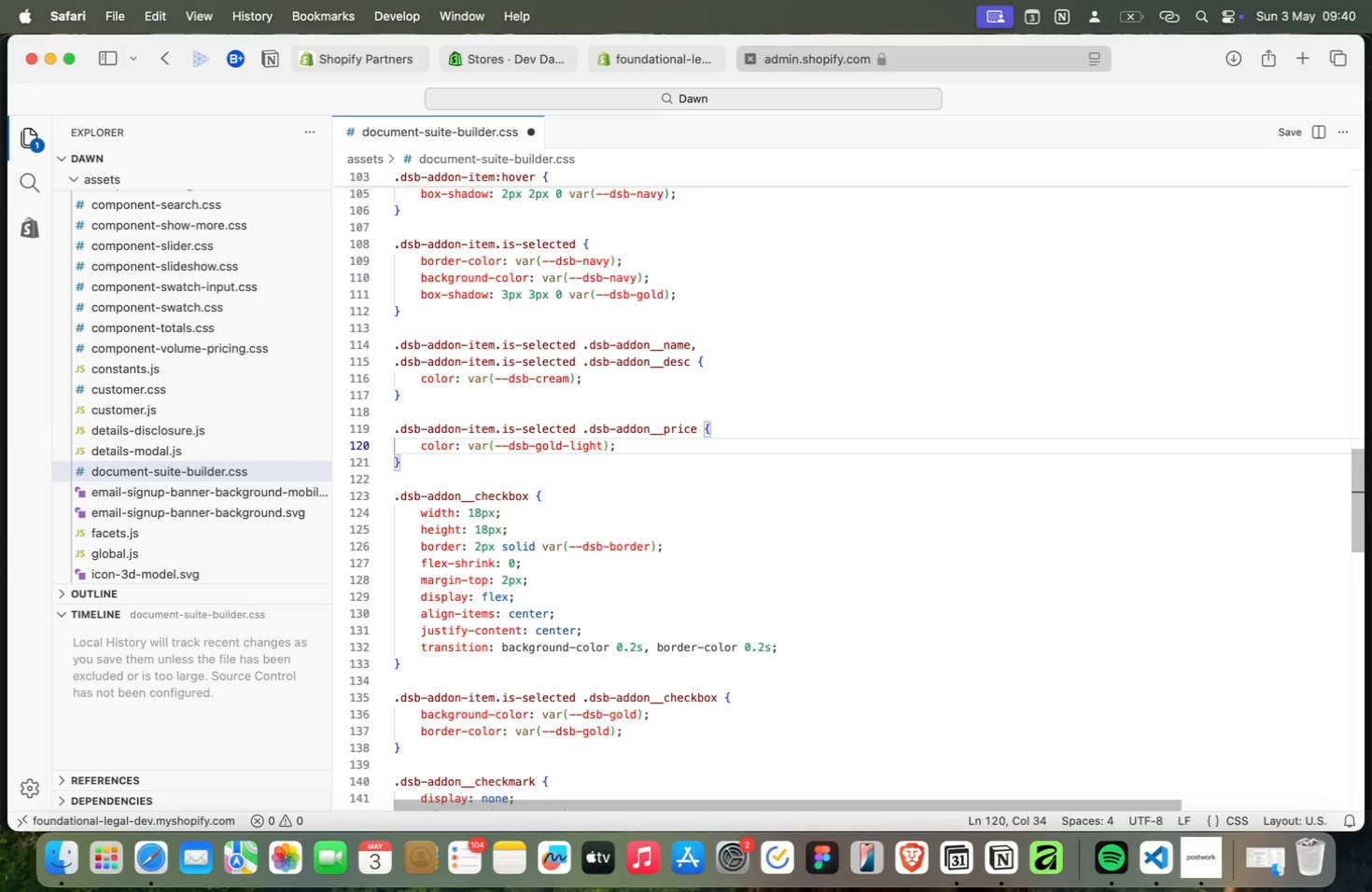 
key(Meta+ArrowUp)
 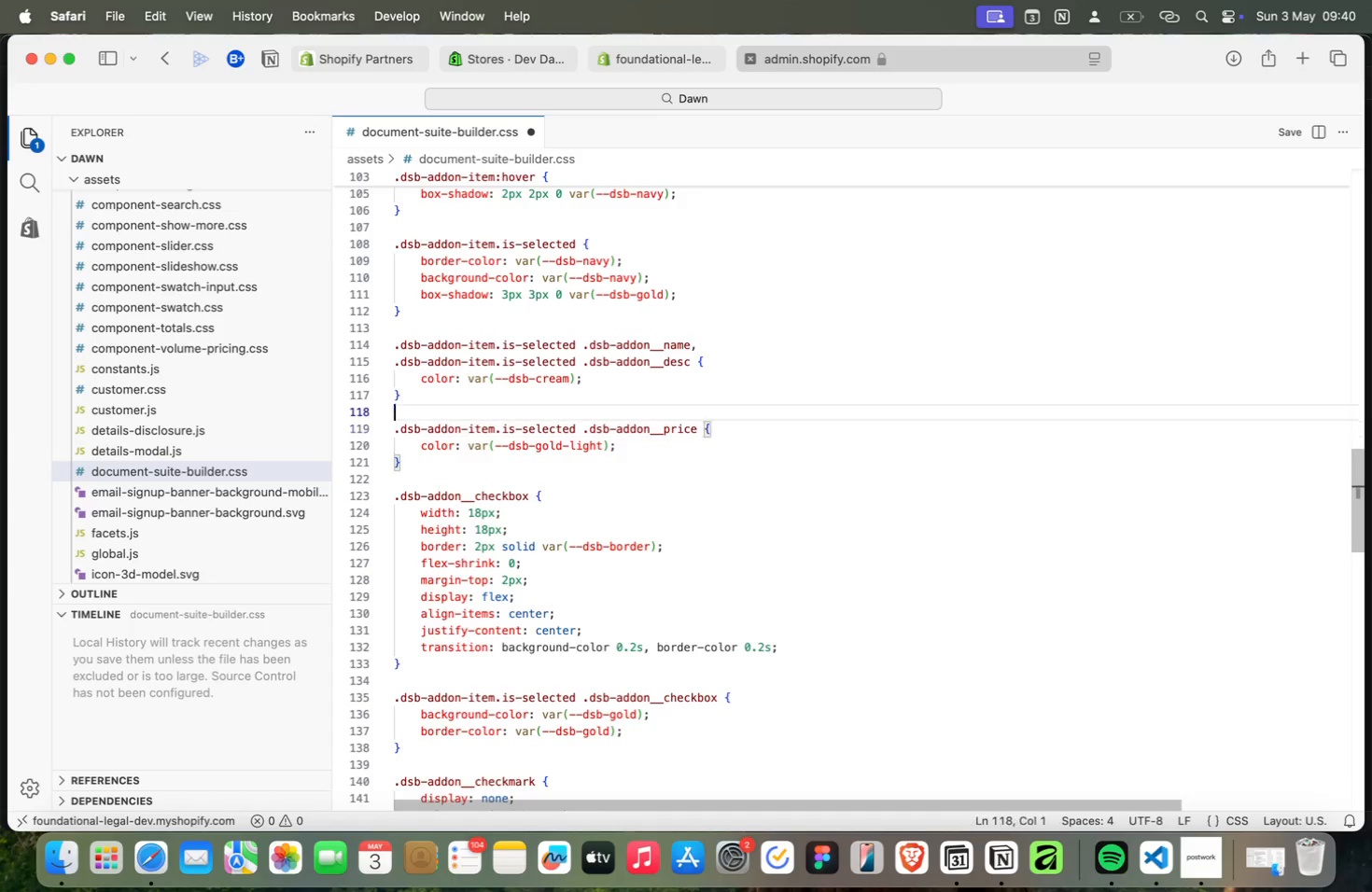 
key(Meta+ArrowUp)
 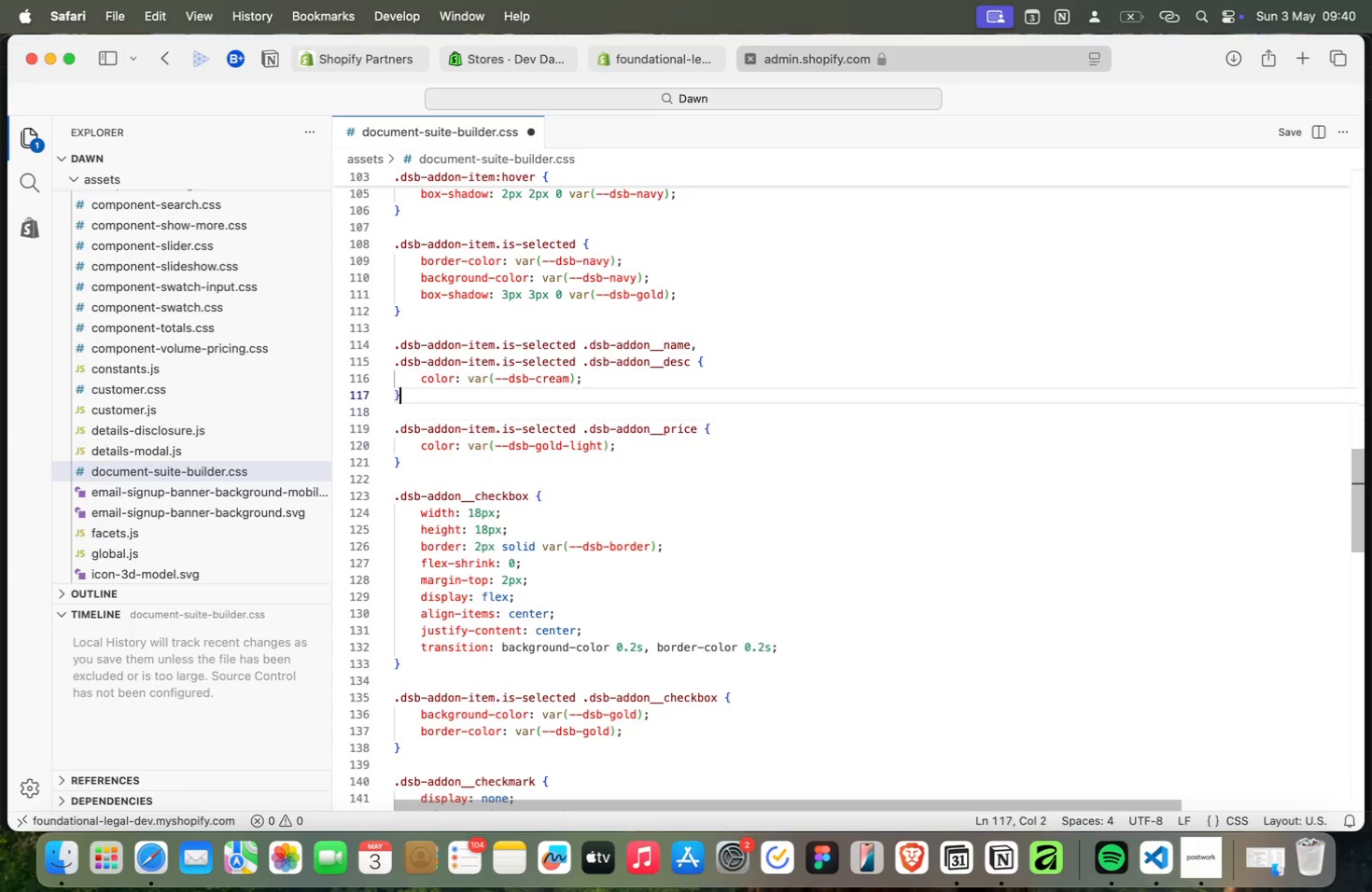 
key(Meta+ArrowUp)
 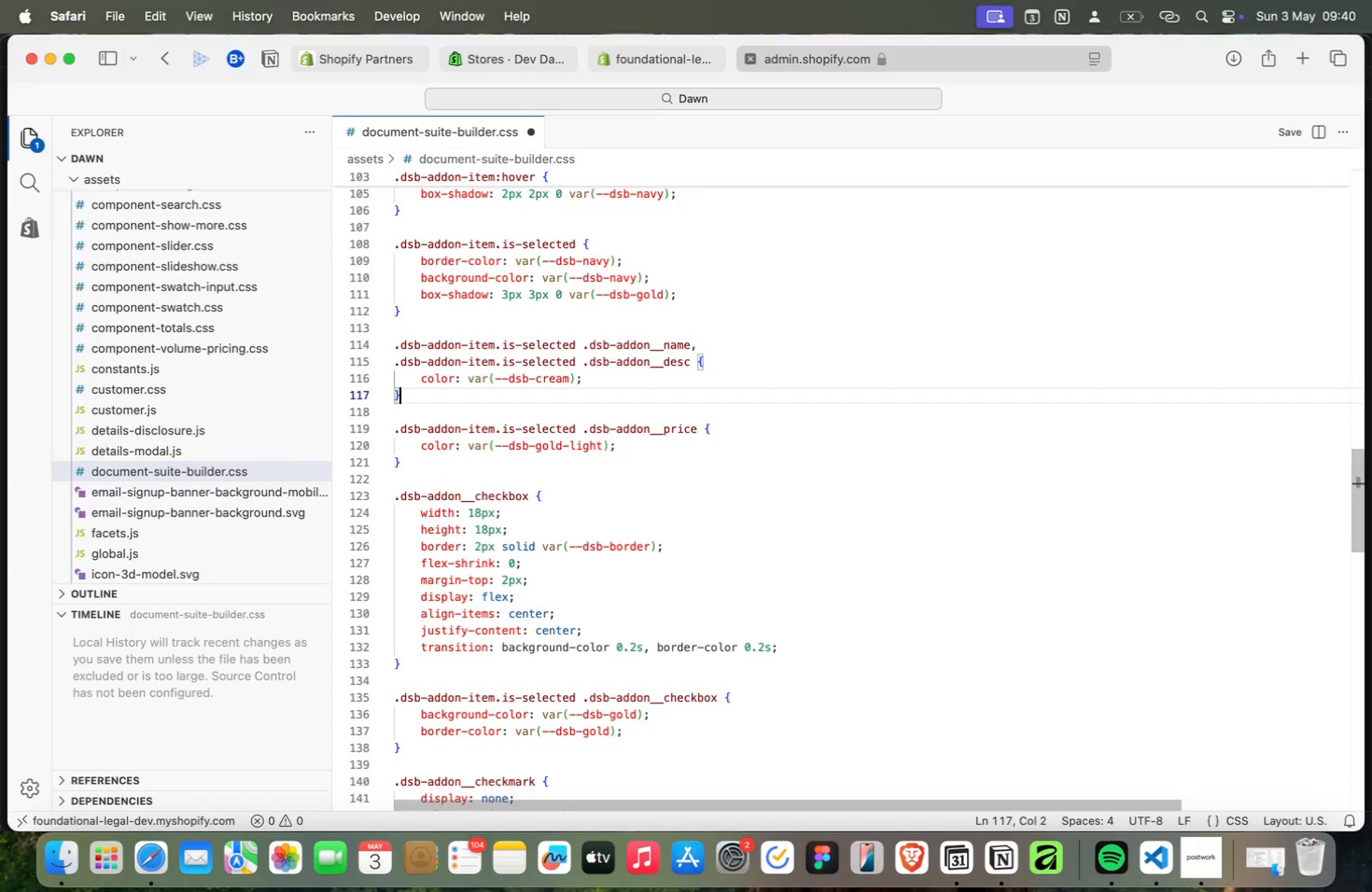 
key(Meta+ArrowUp)
 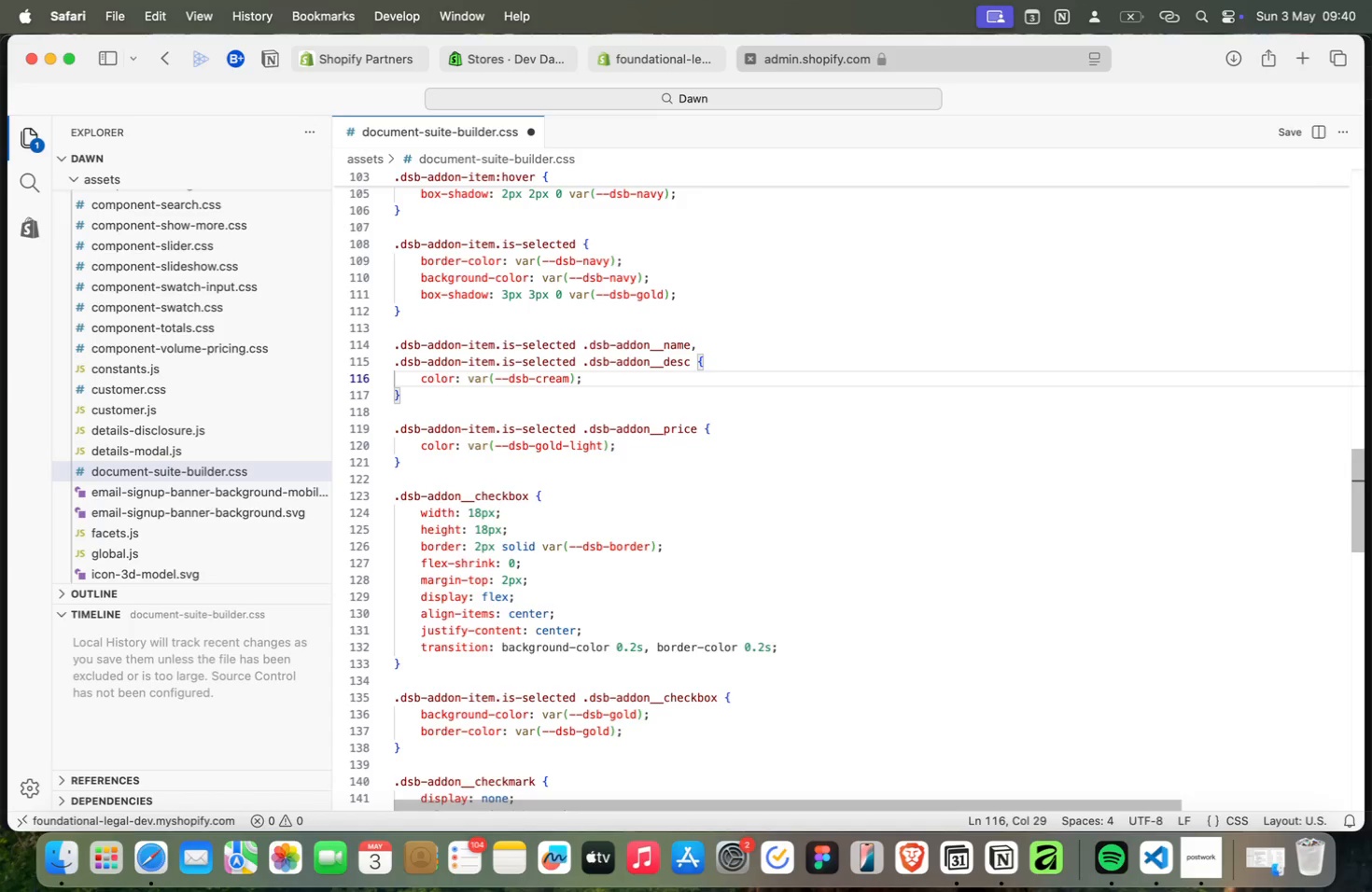 
key(Meta+ArrowUp)
 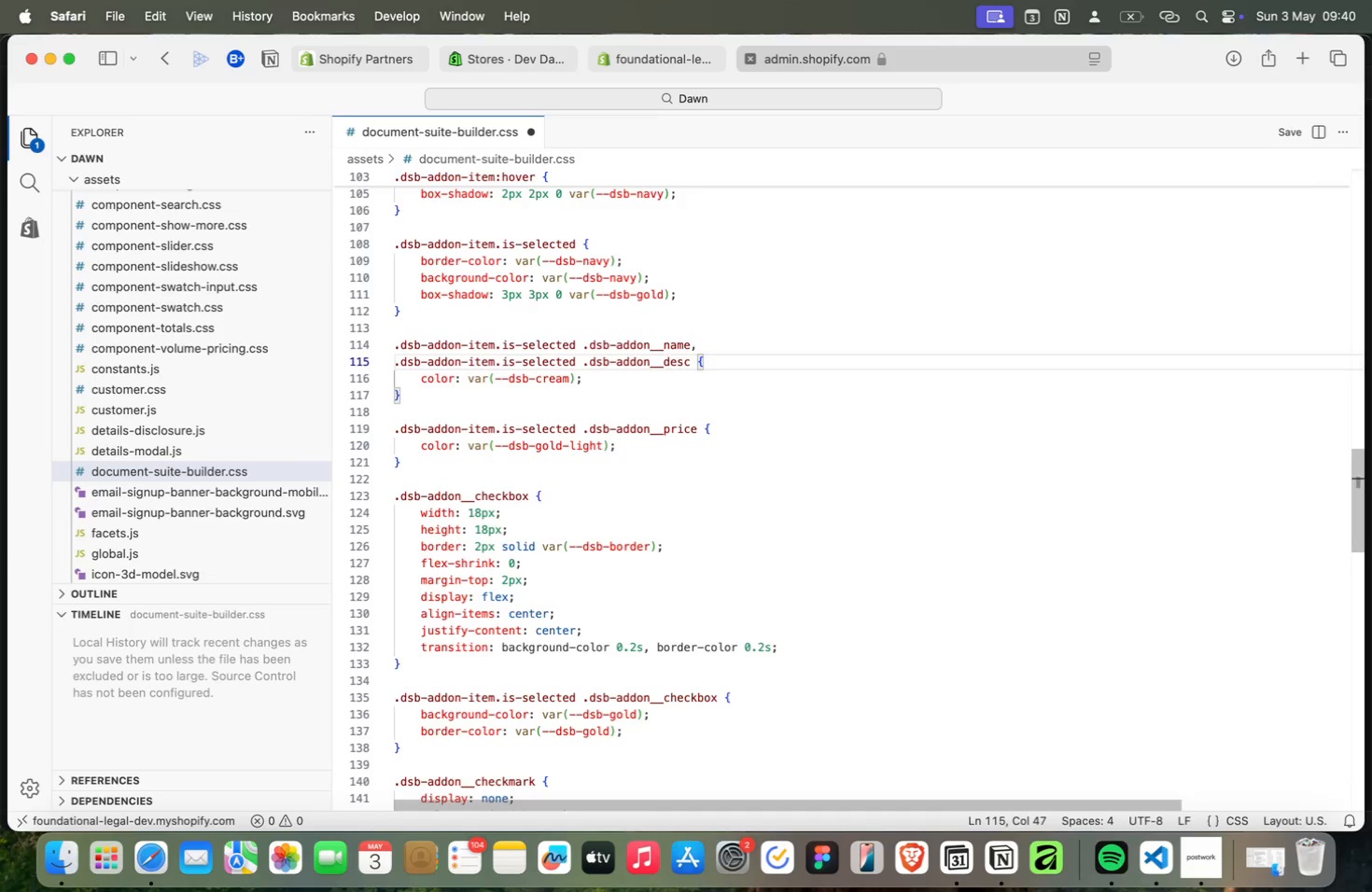 
key(Meta+ArrowUp)
 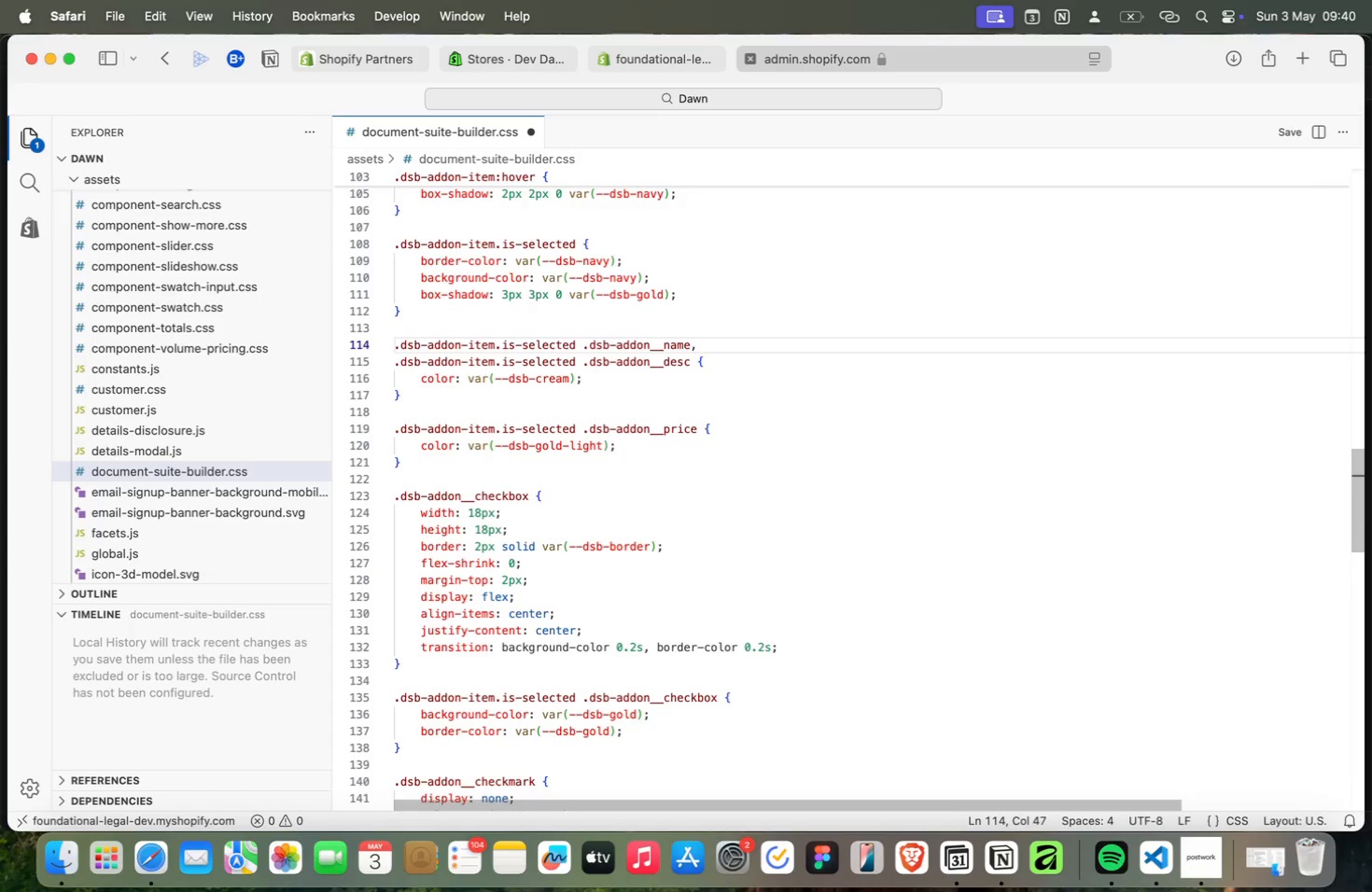 
key(Meta+ArrowUp)
 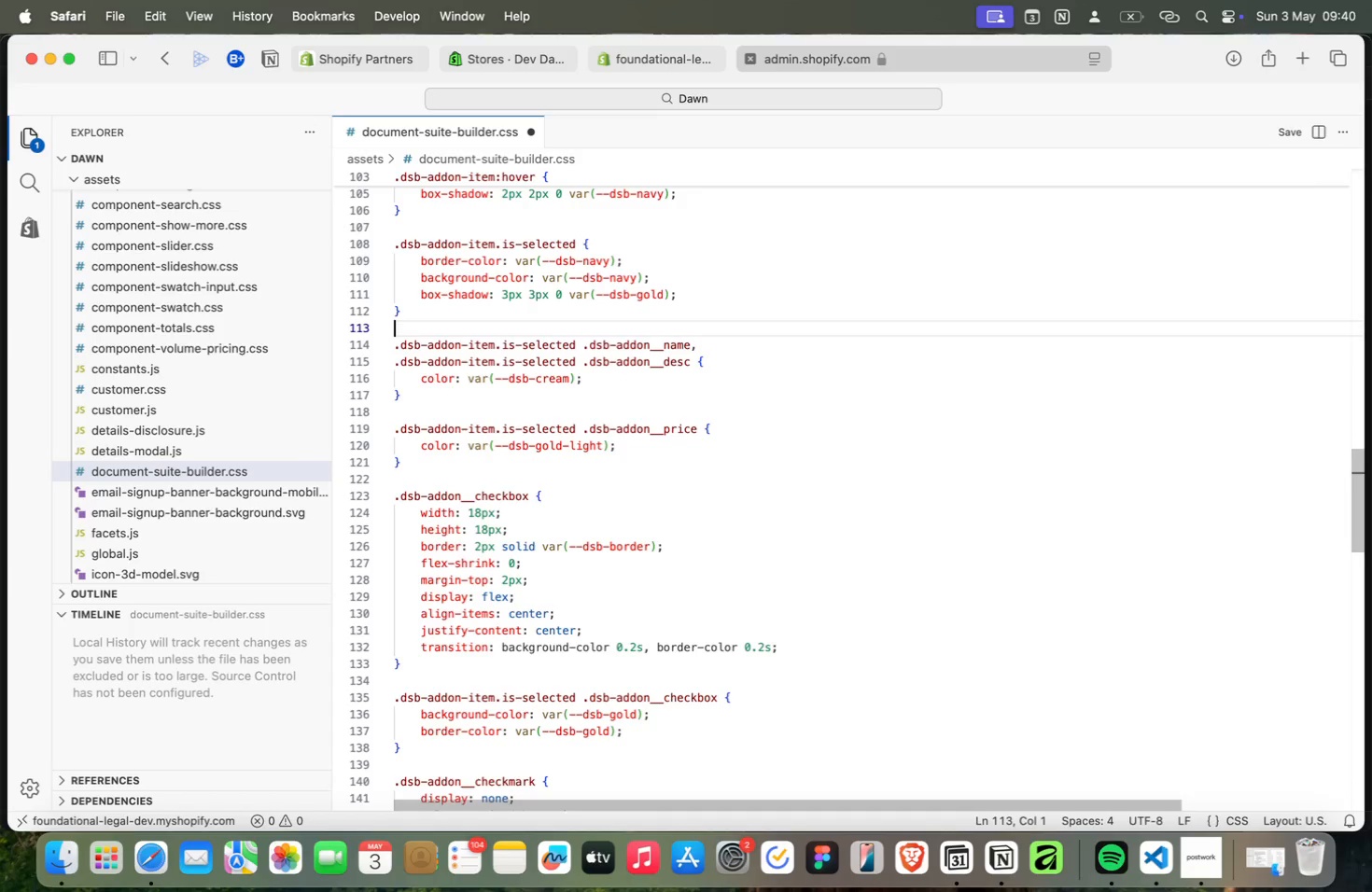 
key(Meta+ArrowUp)
 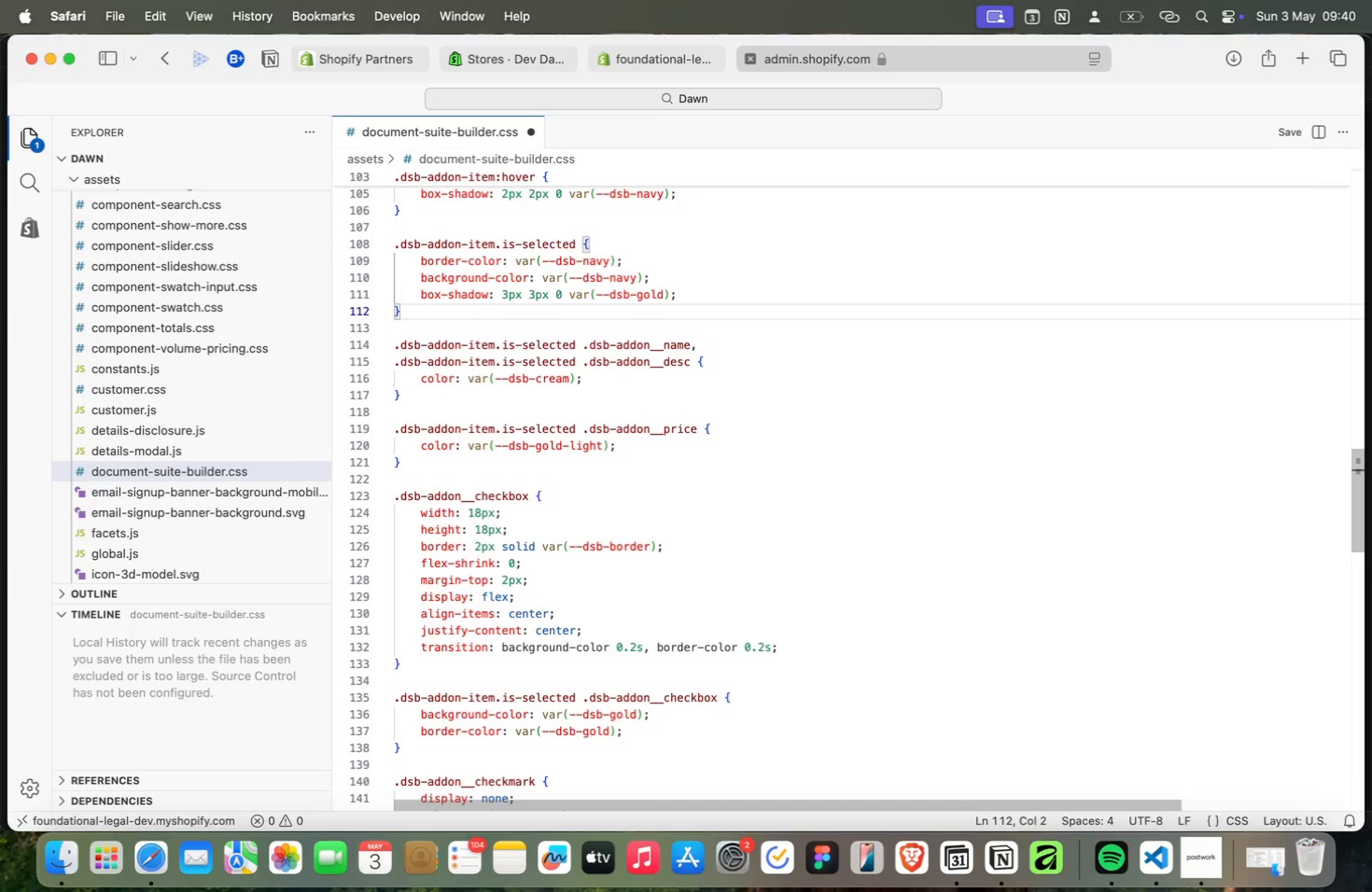 
key(Meta+ArrowUp)
 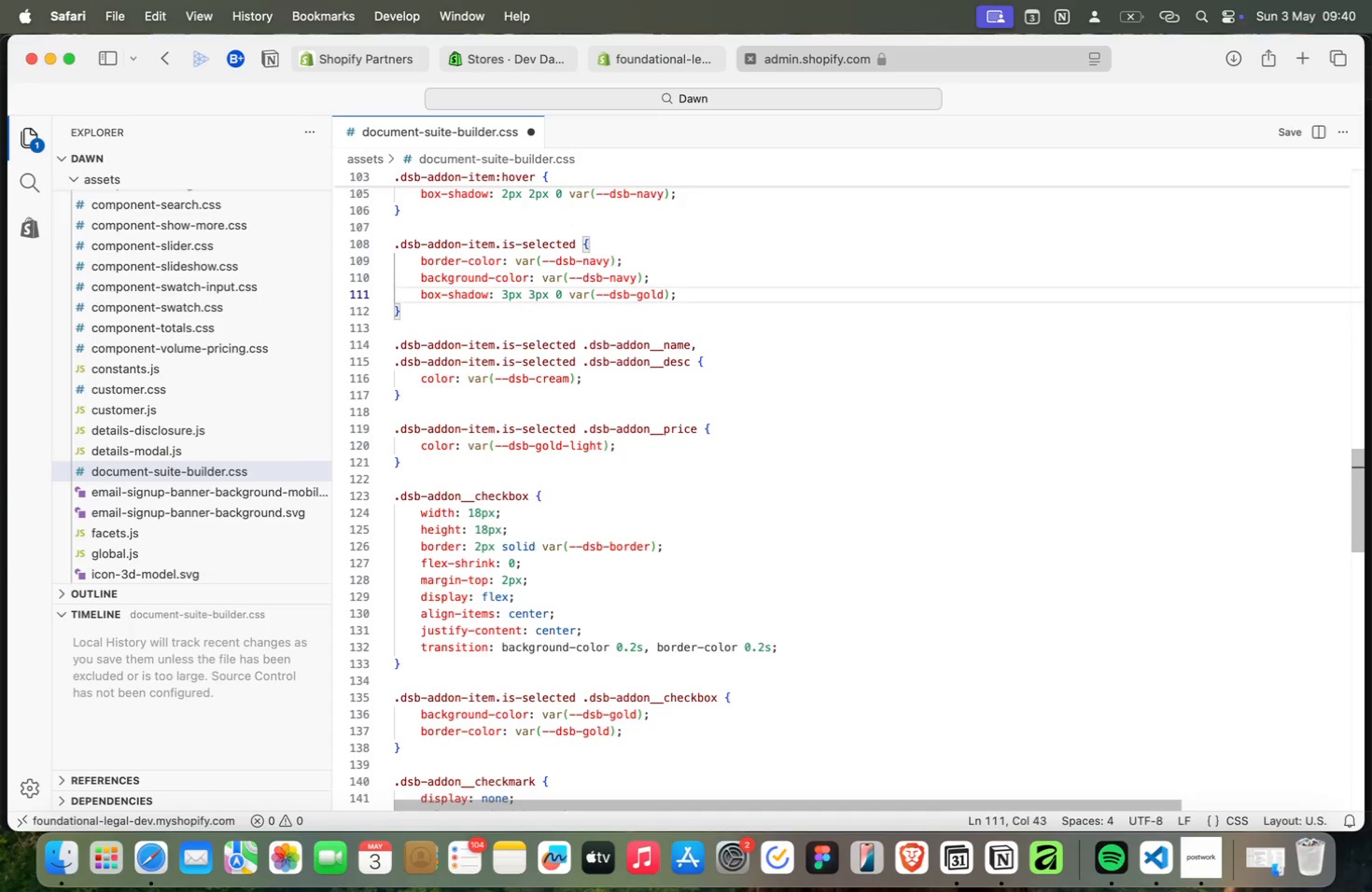 
key(Meta+ArrowDown)
 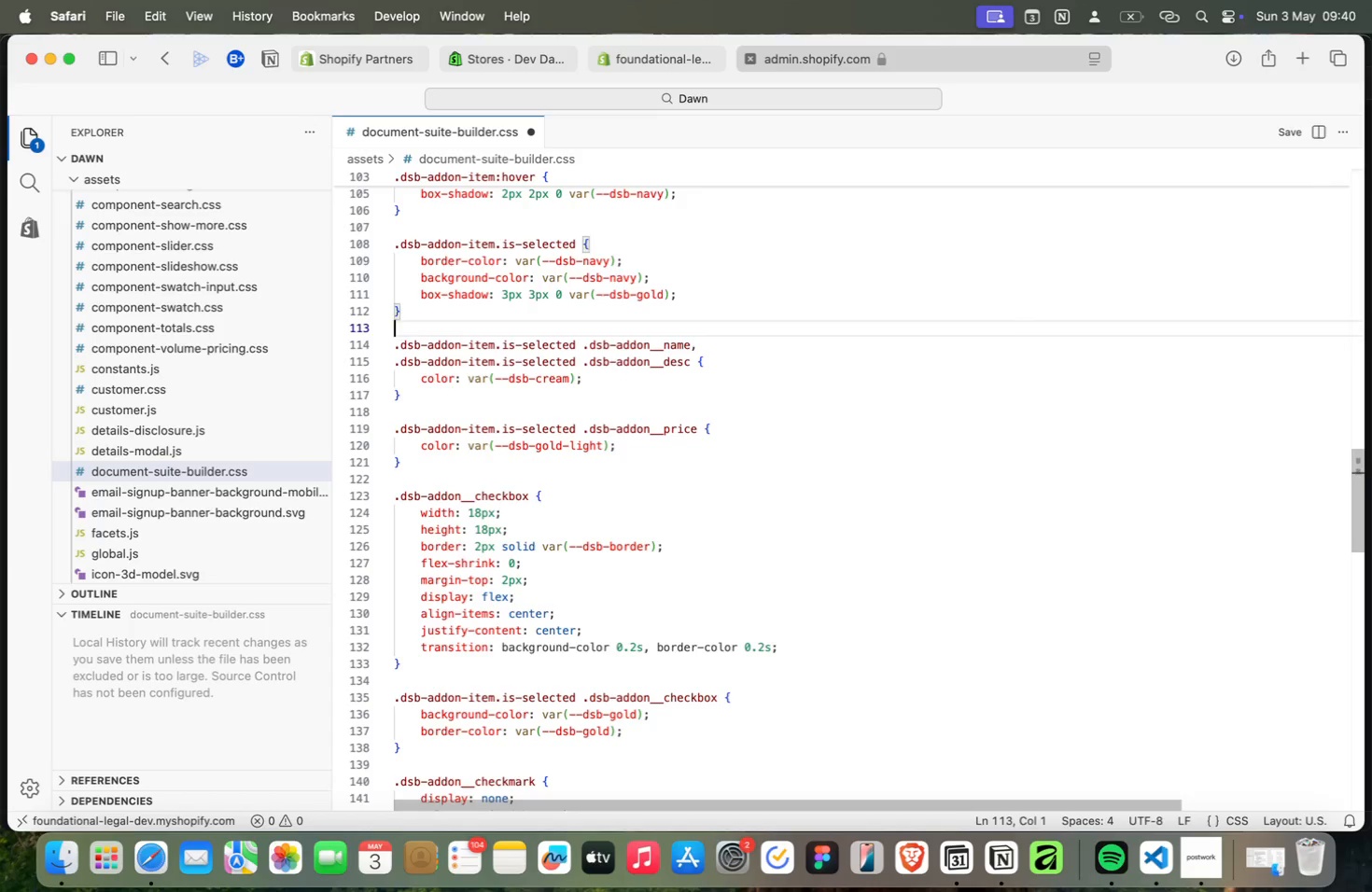 
key(Meta+ArrowDown)
 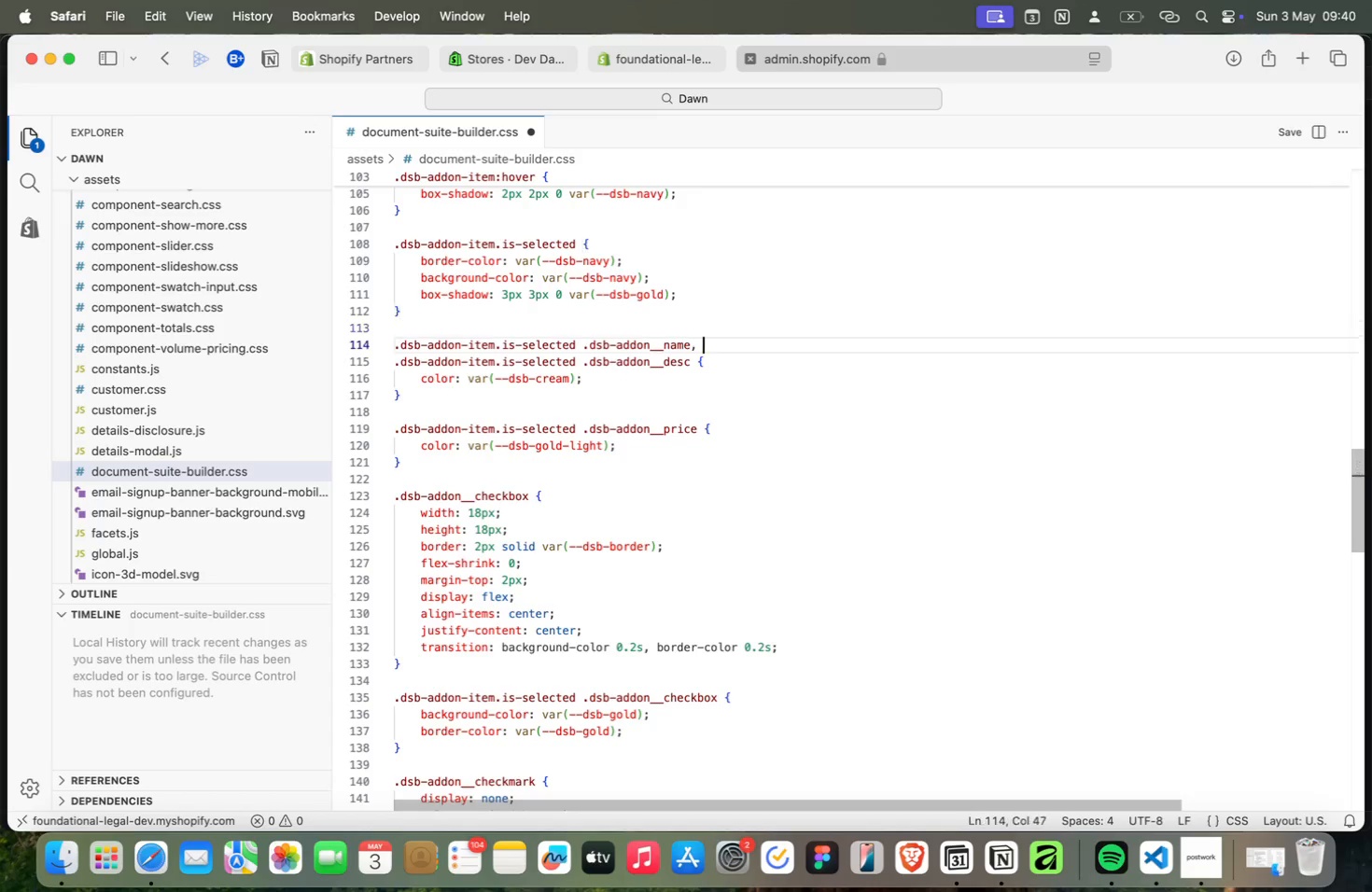 
key(Meta+ArrowDown)
 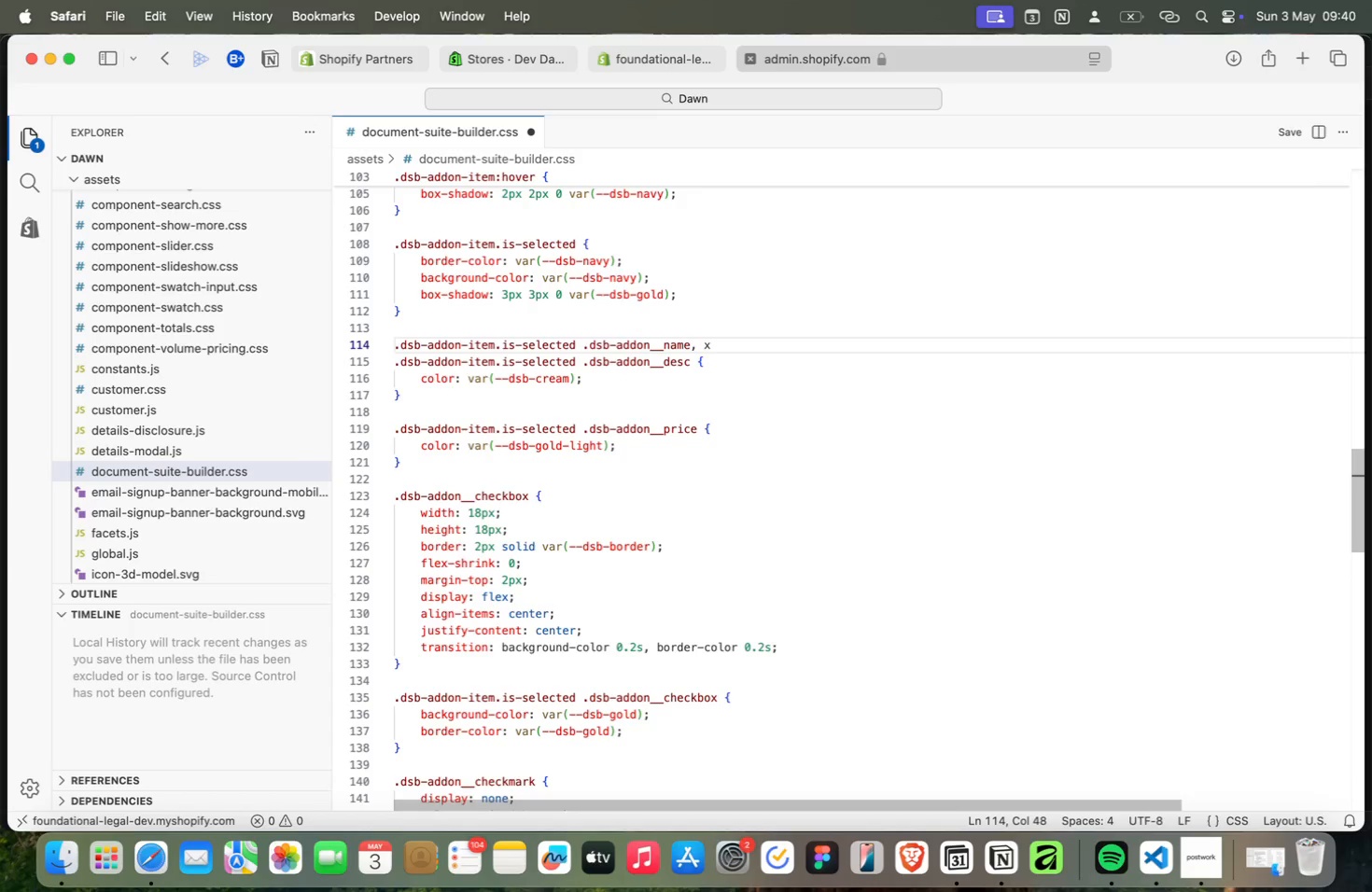 
hold_key(key=X, duration=0.57)
 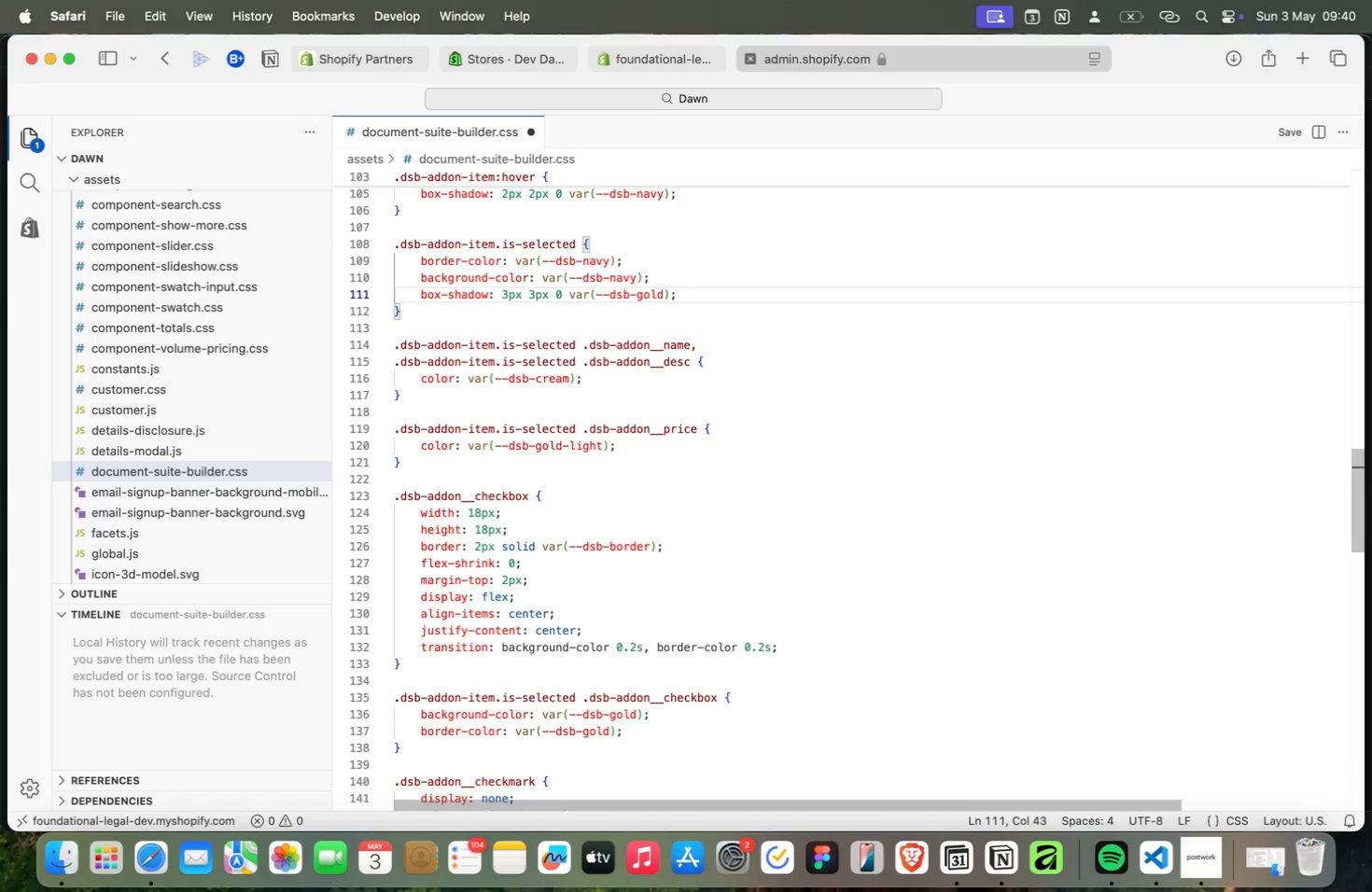 
key(Meta+Tab)